 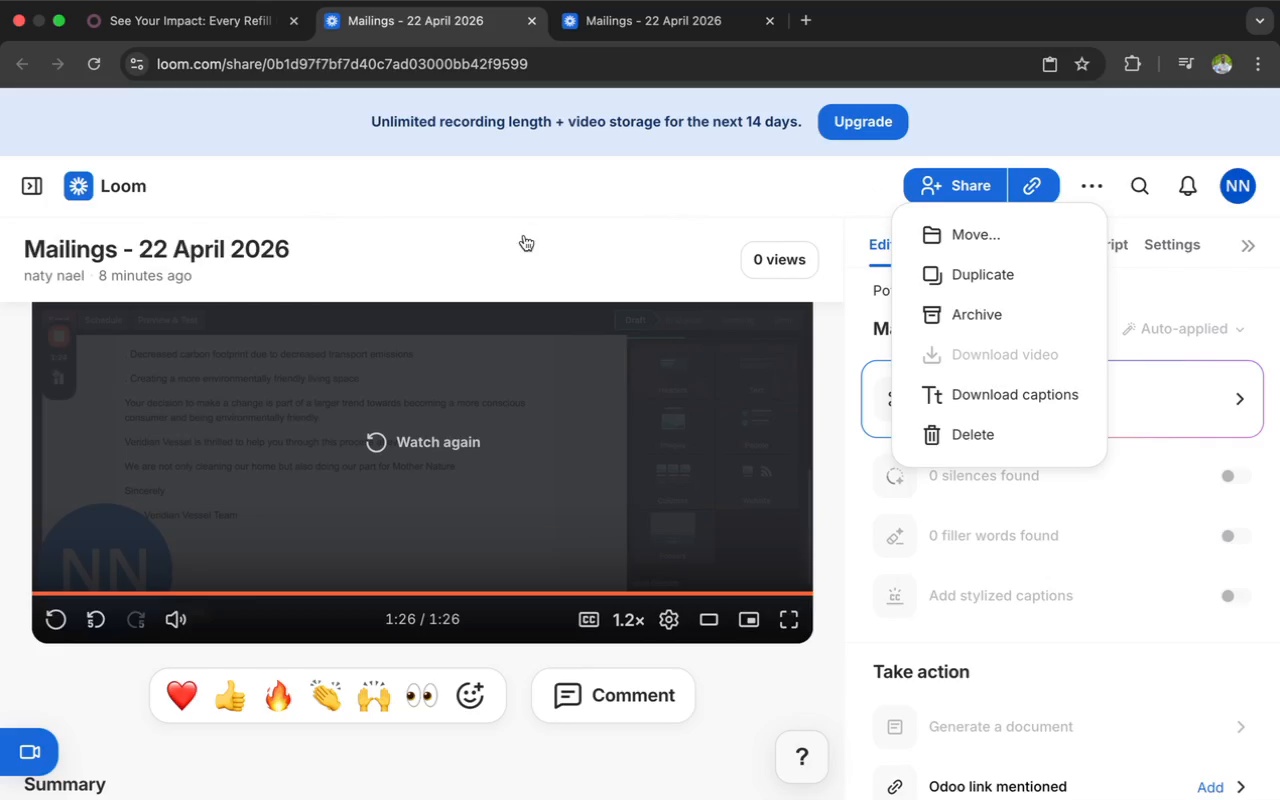 
left_click([520, 244])
 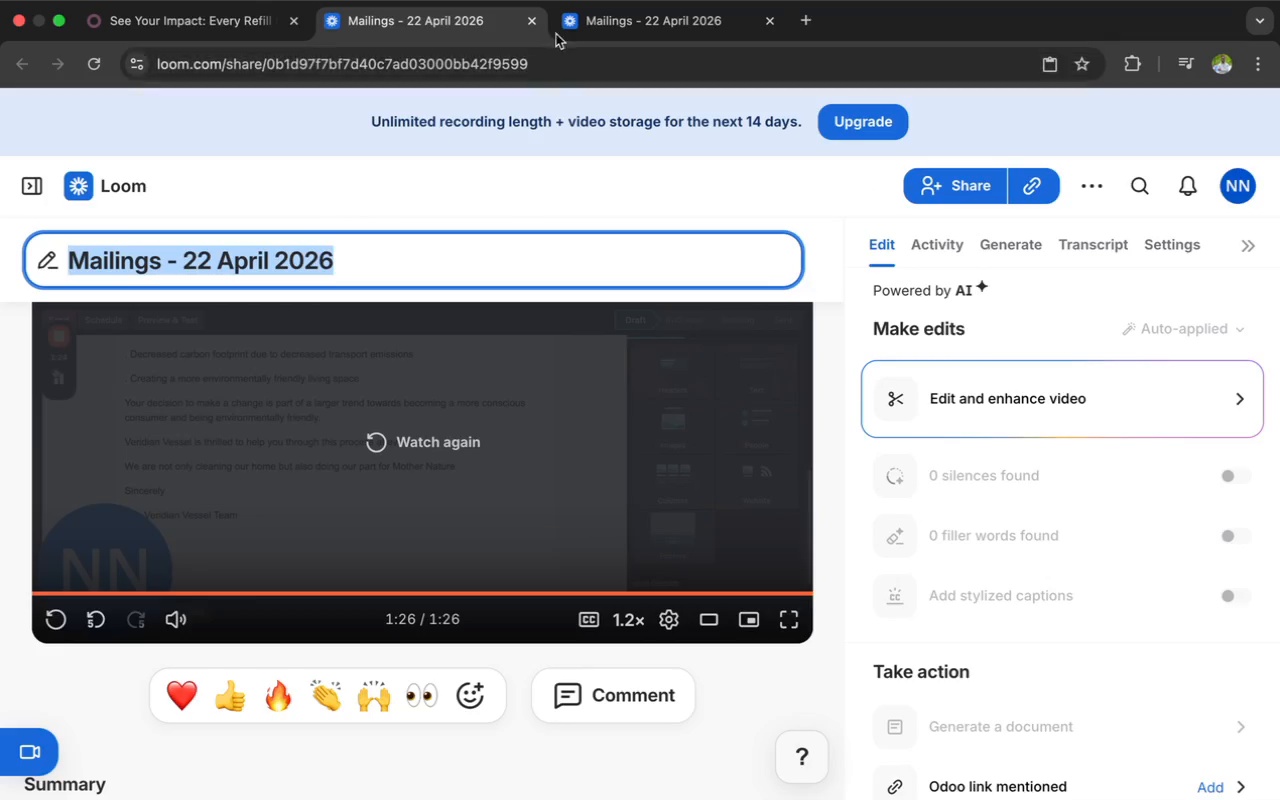 
left_click([599, 19])
 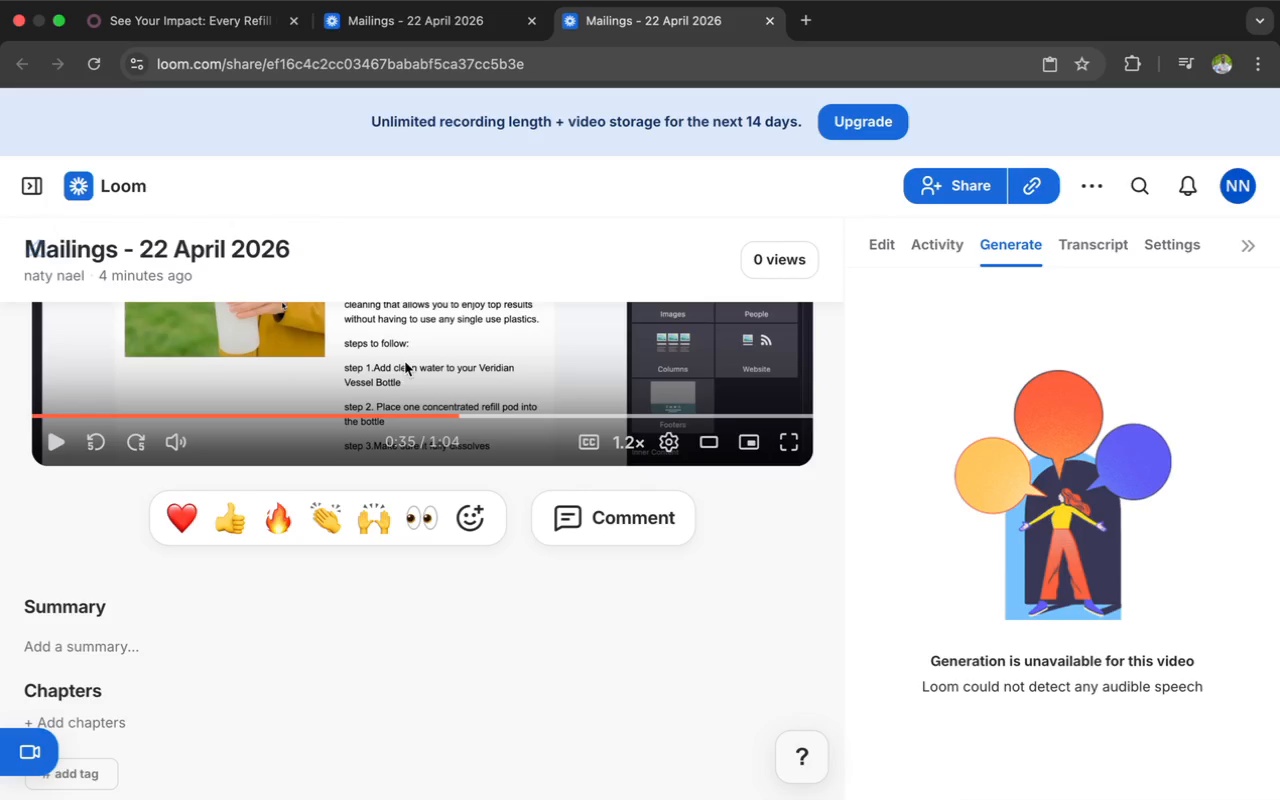 
scroll: coordinate [398, 388], scroll_direction: up, amount: 64.0
 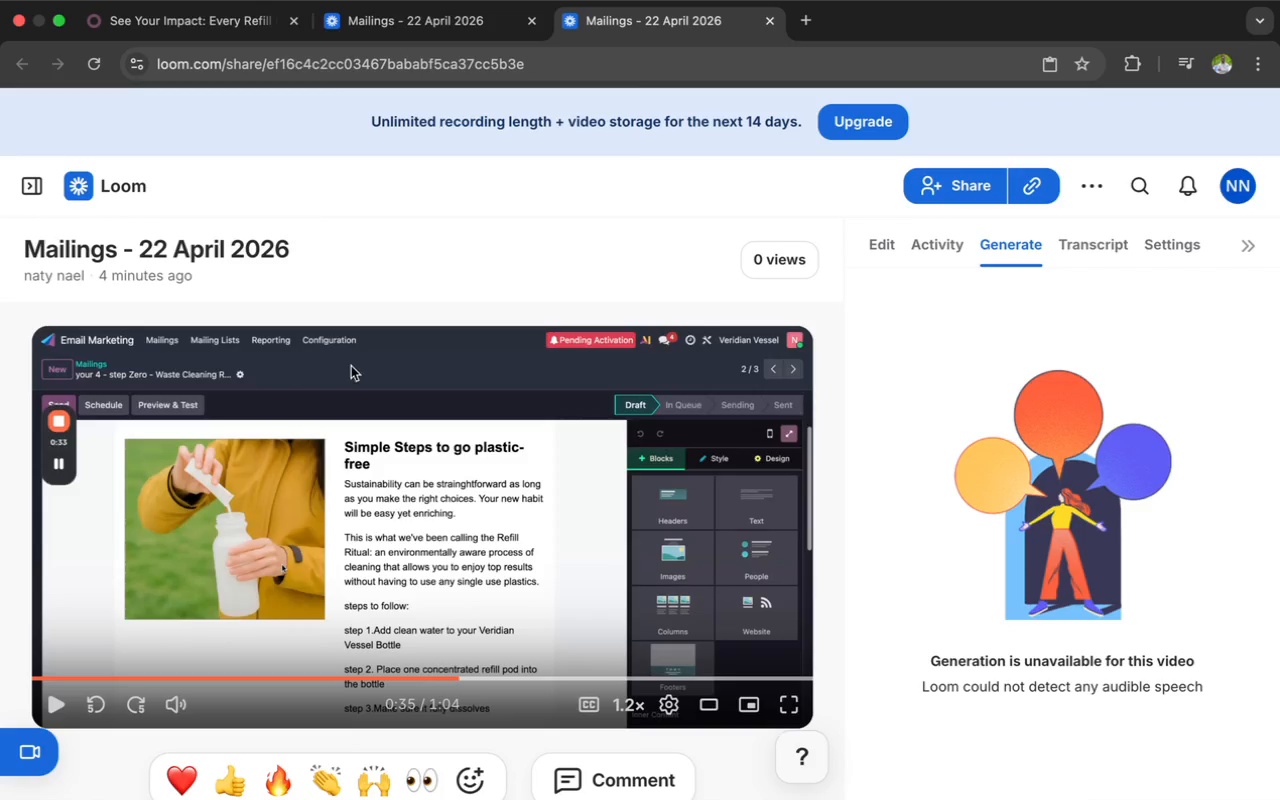 
wait(5.43)
 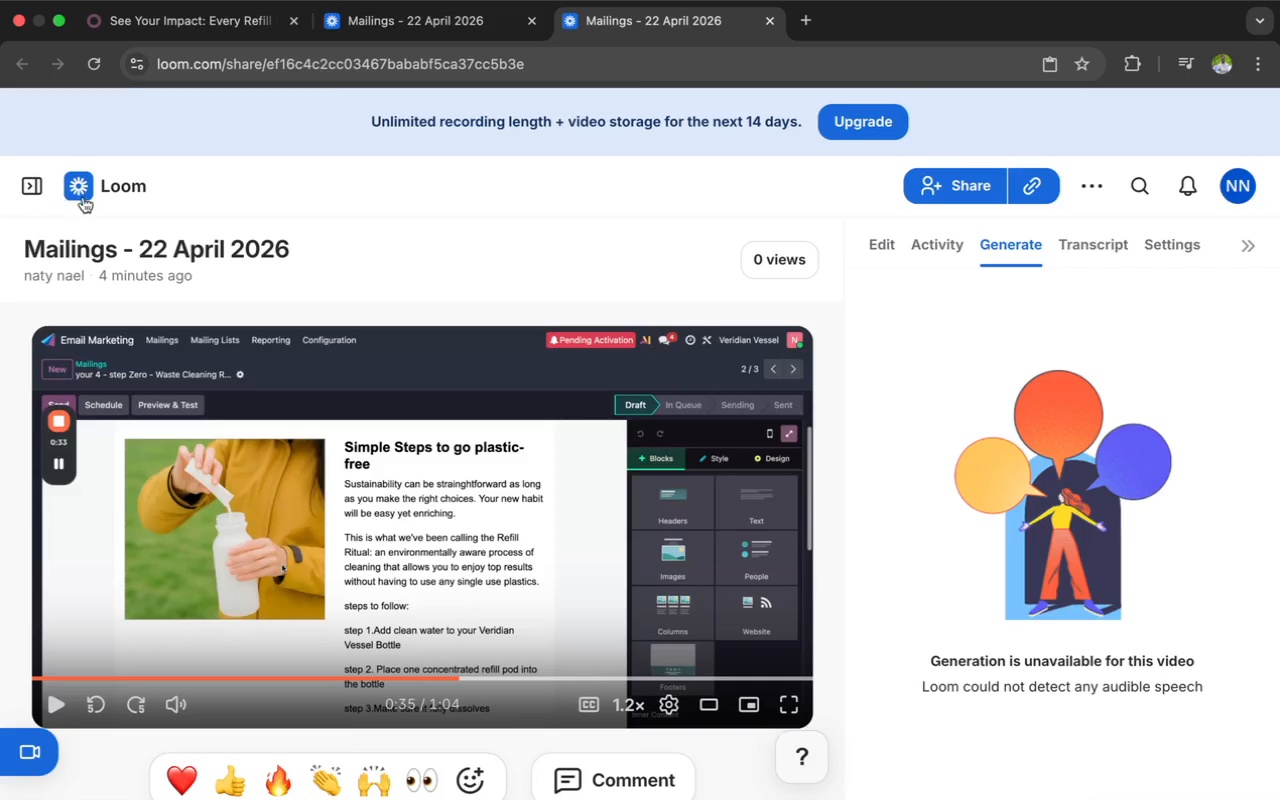 
left_click([938, 189])
 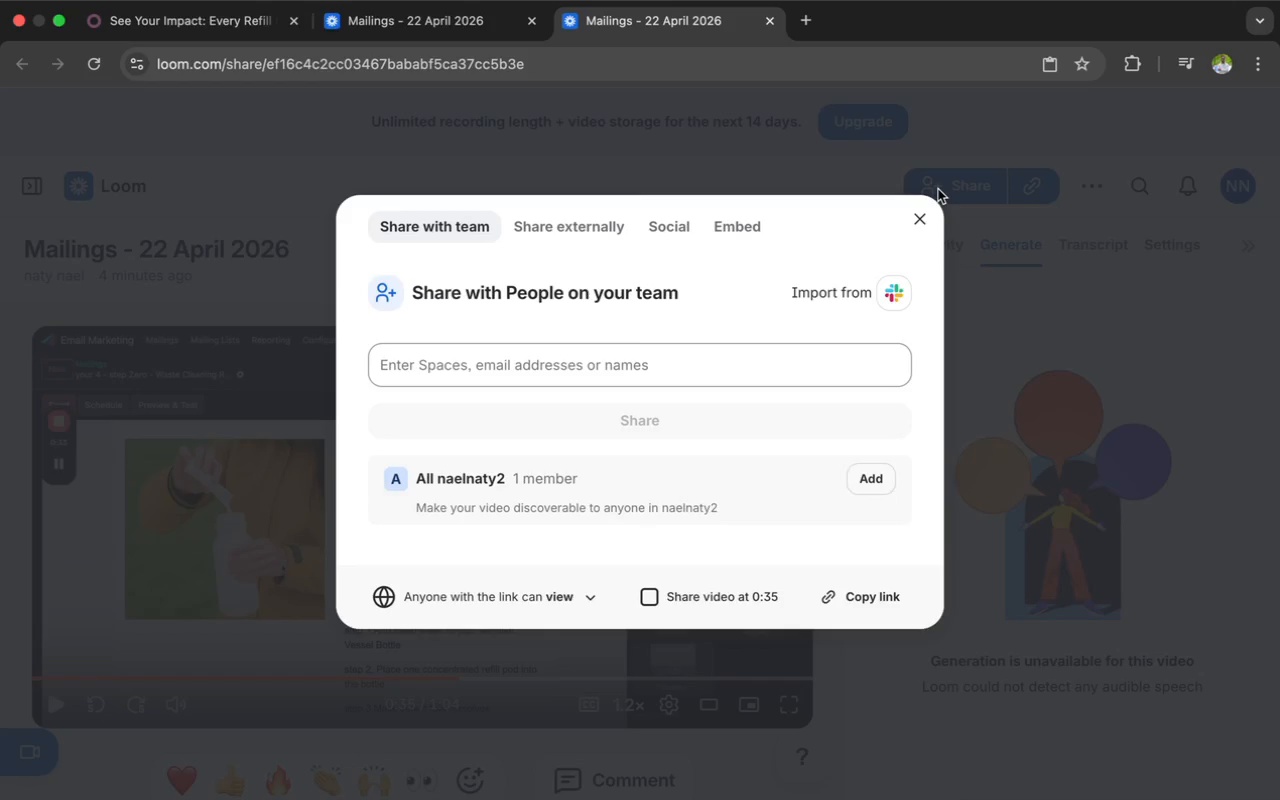 
wait(6.18)
 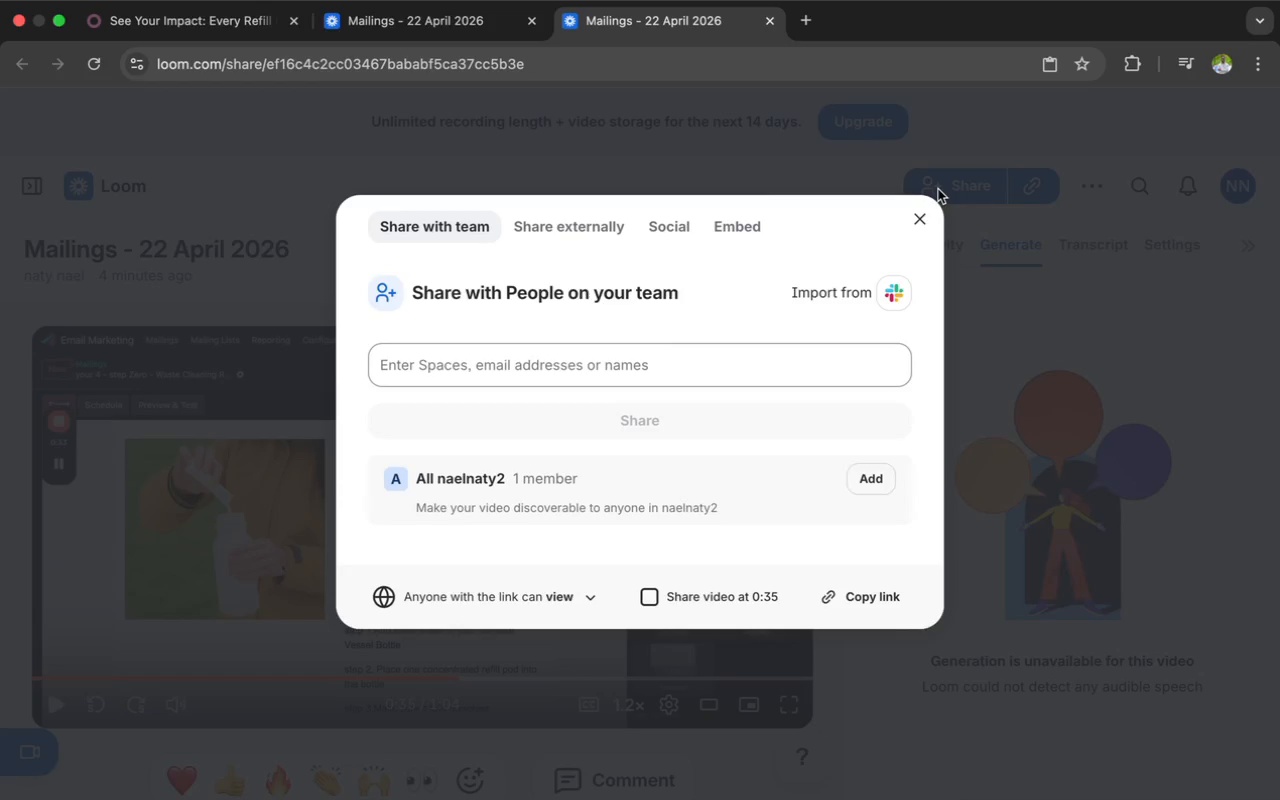 
left_click([540, 363])
 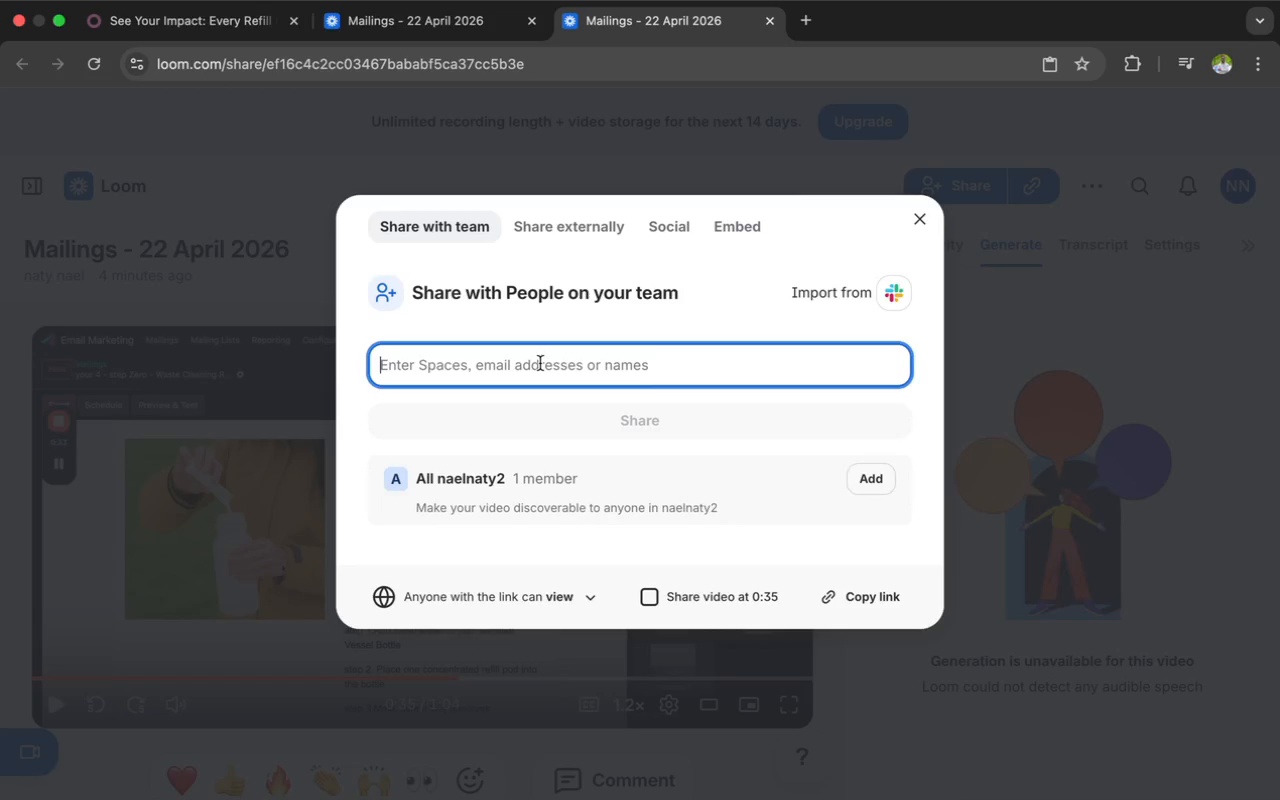 
type(natanabraham32@gmail.com)
 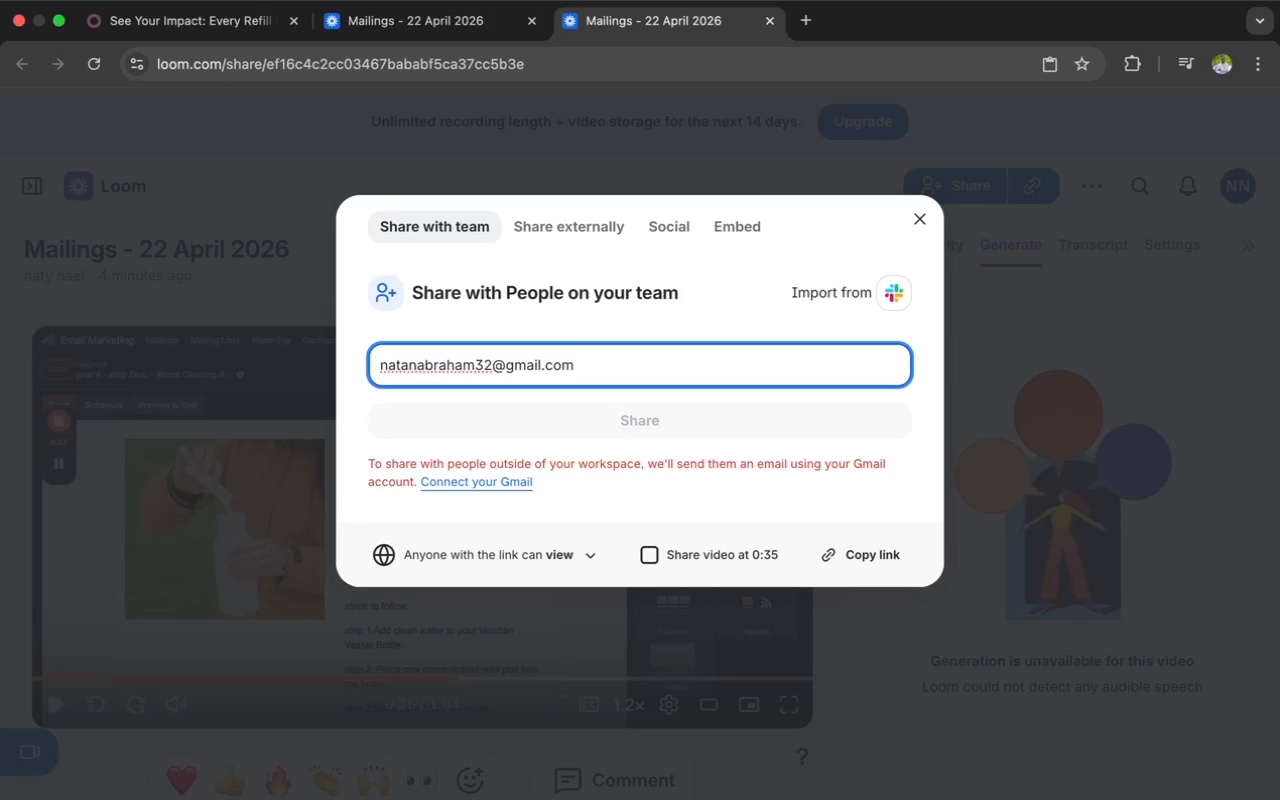 
wait(8.97)
 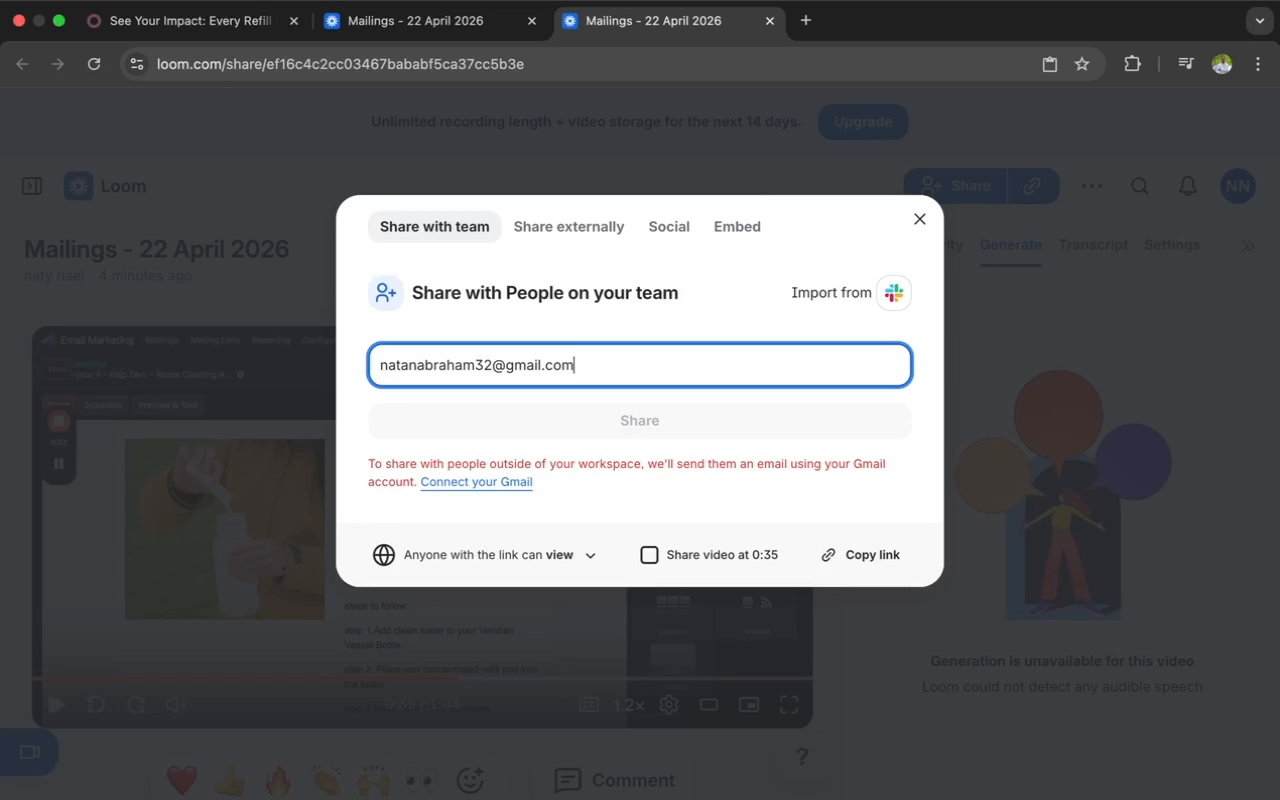 
left_click([837, 553])
 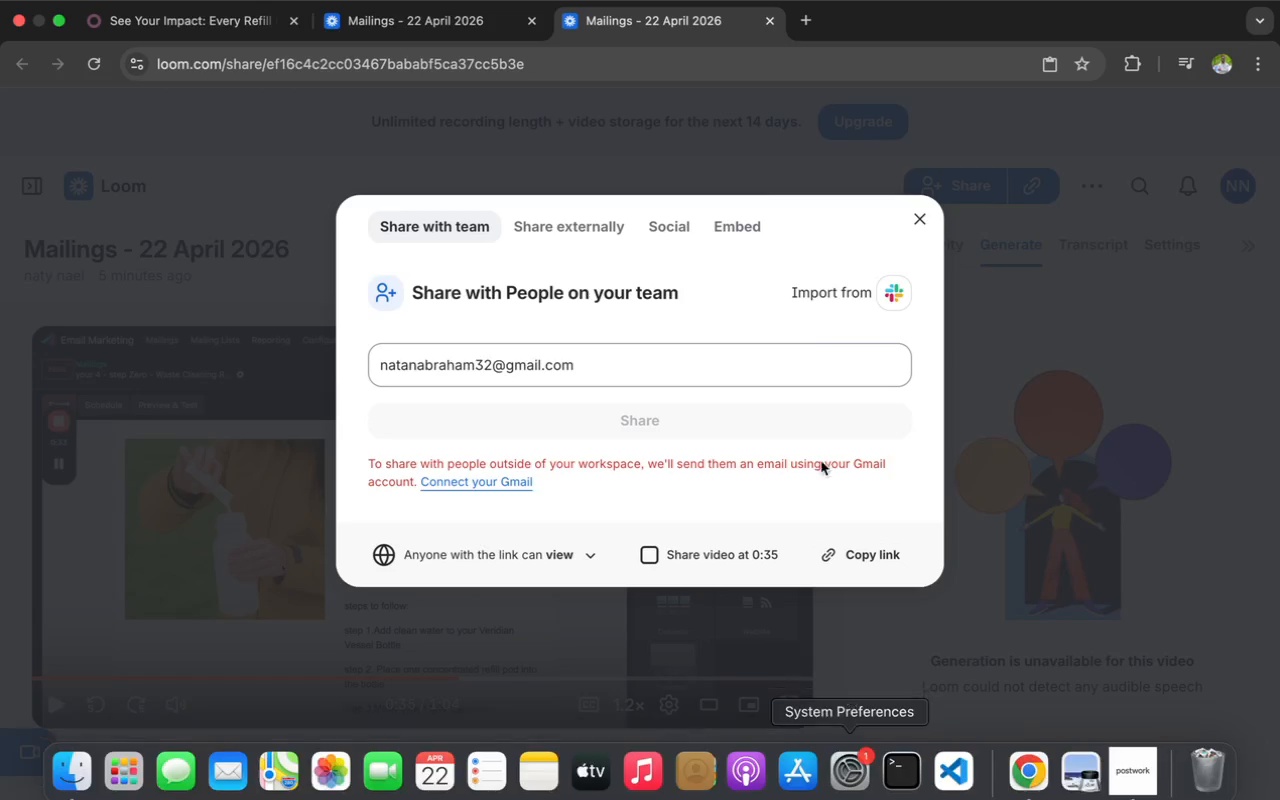 
wait(5.12)
 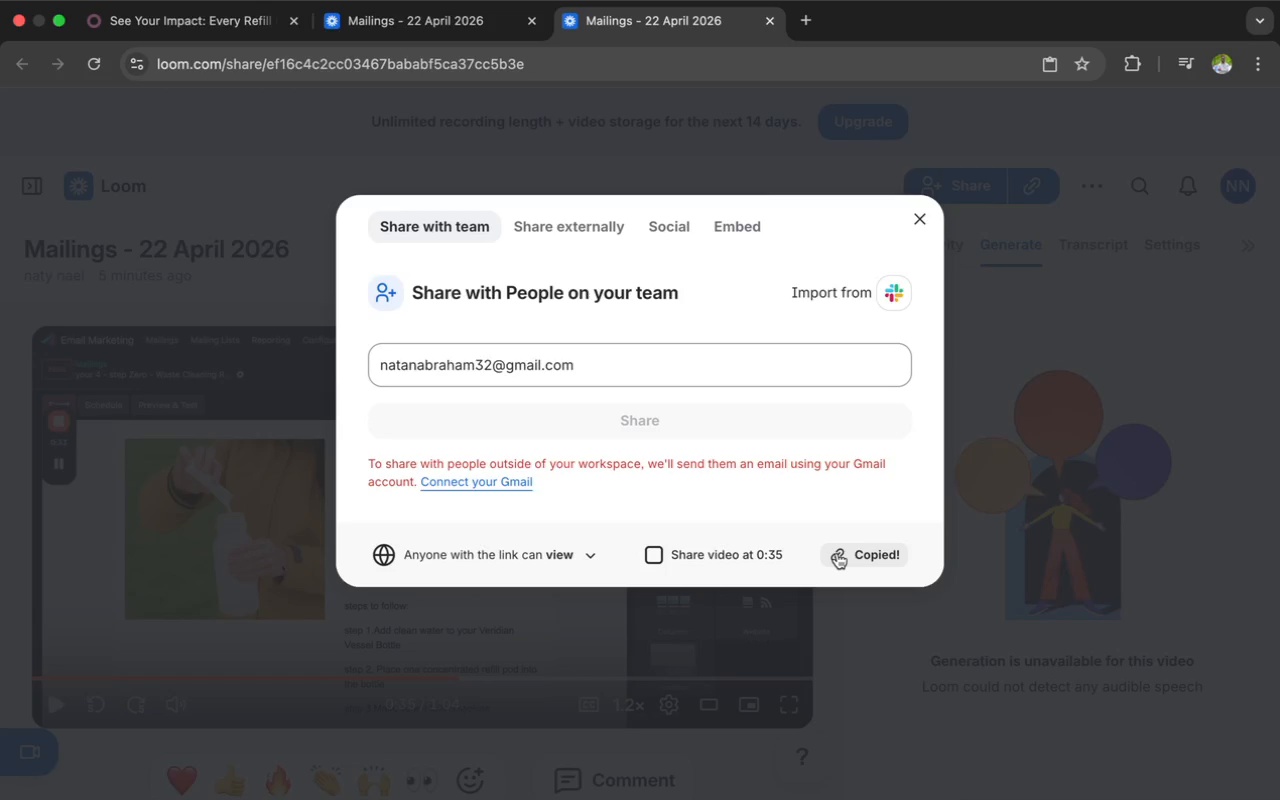 
left_click([804, 47])
 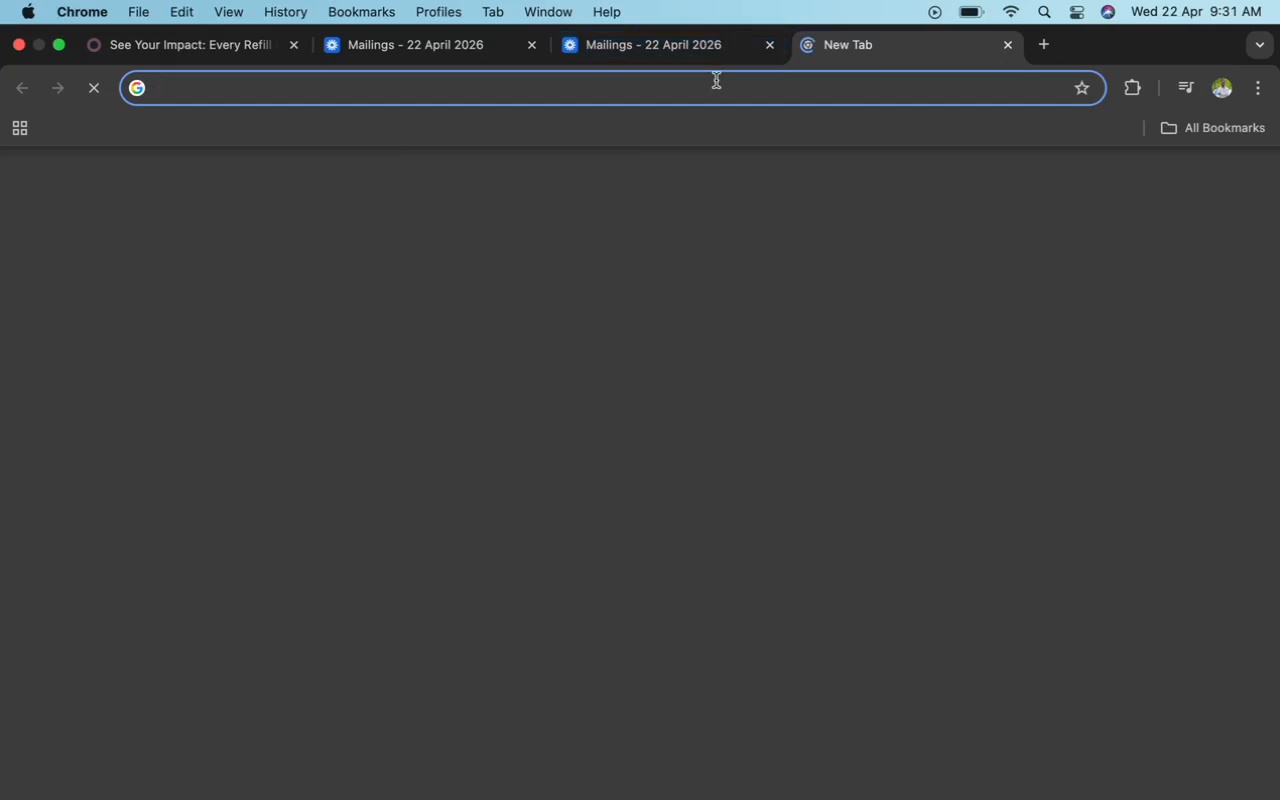 
left_click([716, 84])
 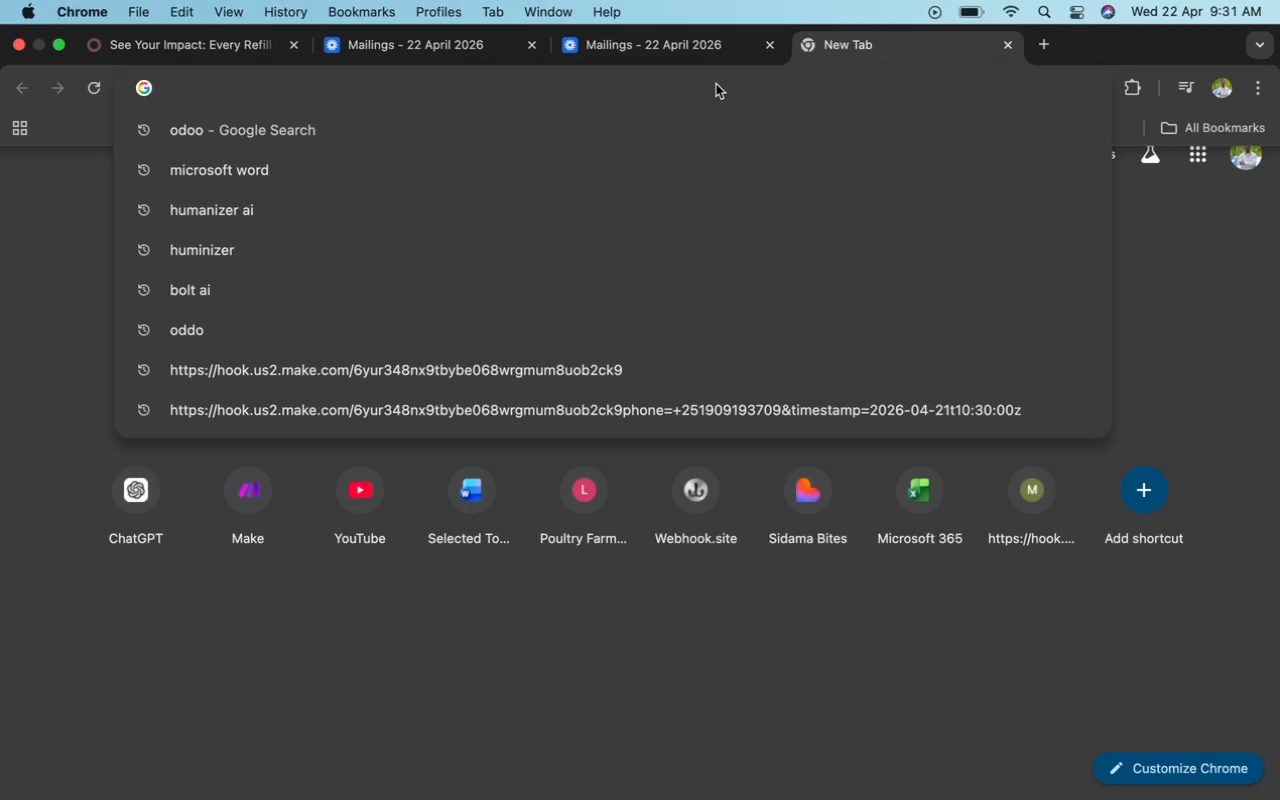 
key(Meta+CommandLeft)
 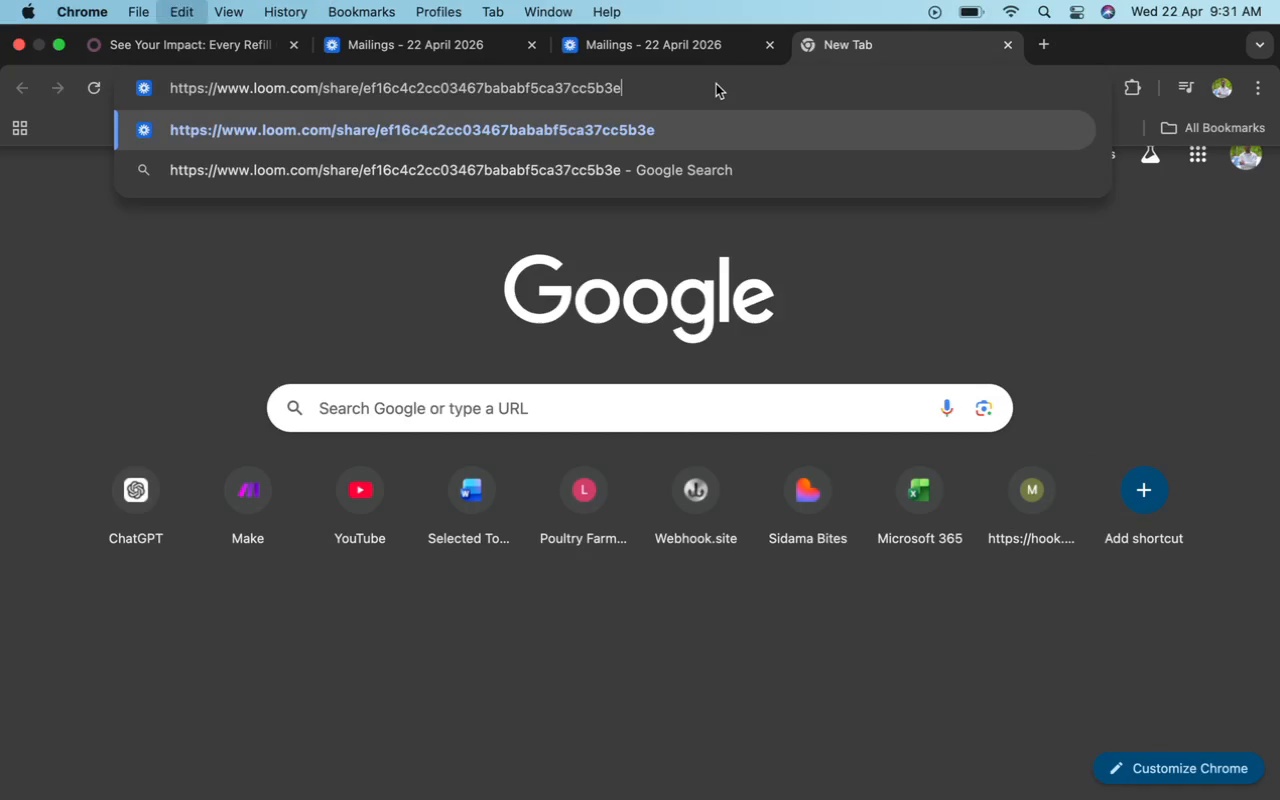 
key(Meta+V)
 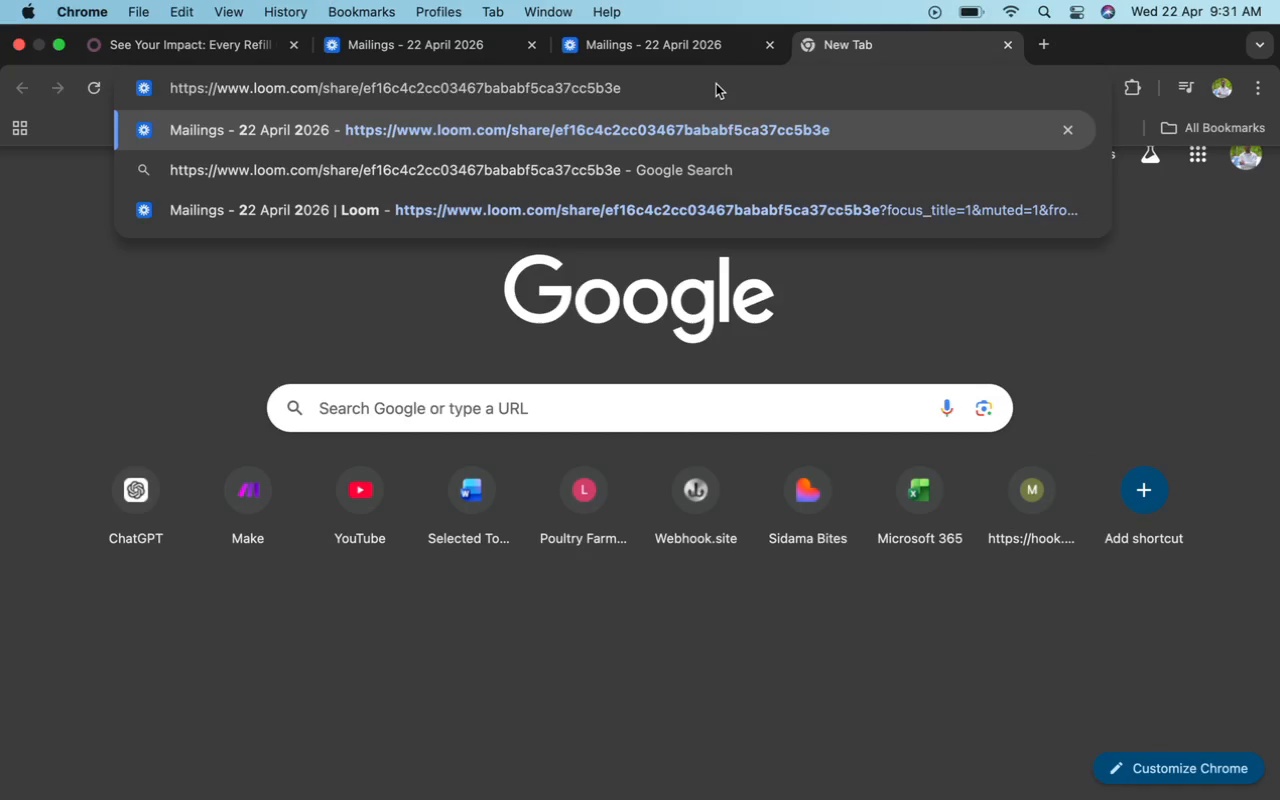 
key(Enter)
 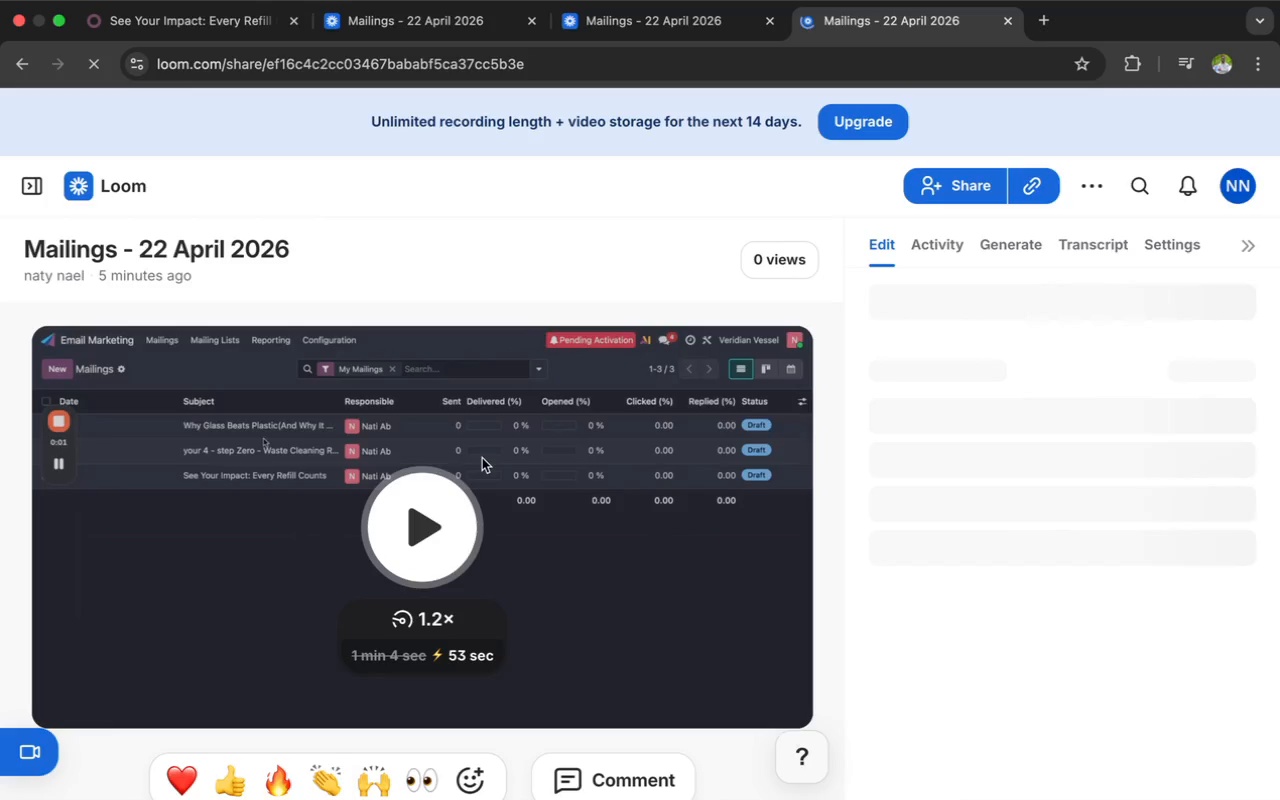 
wait(21.2)
 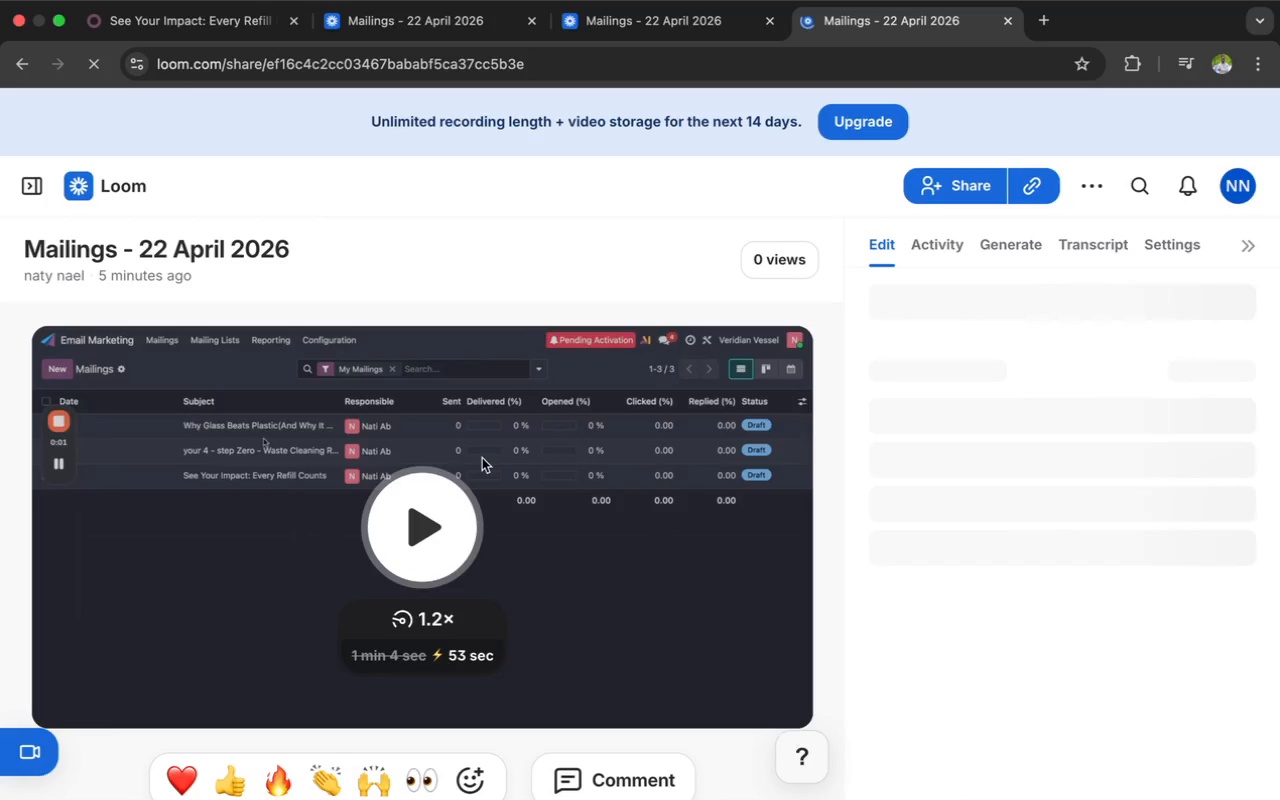 
scroll: coordinate [959, 446], scroll_direction: down, amount: 32.0
 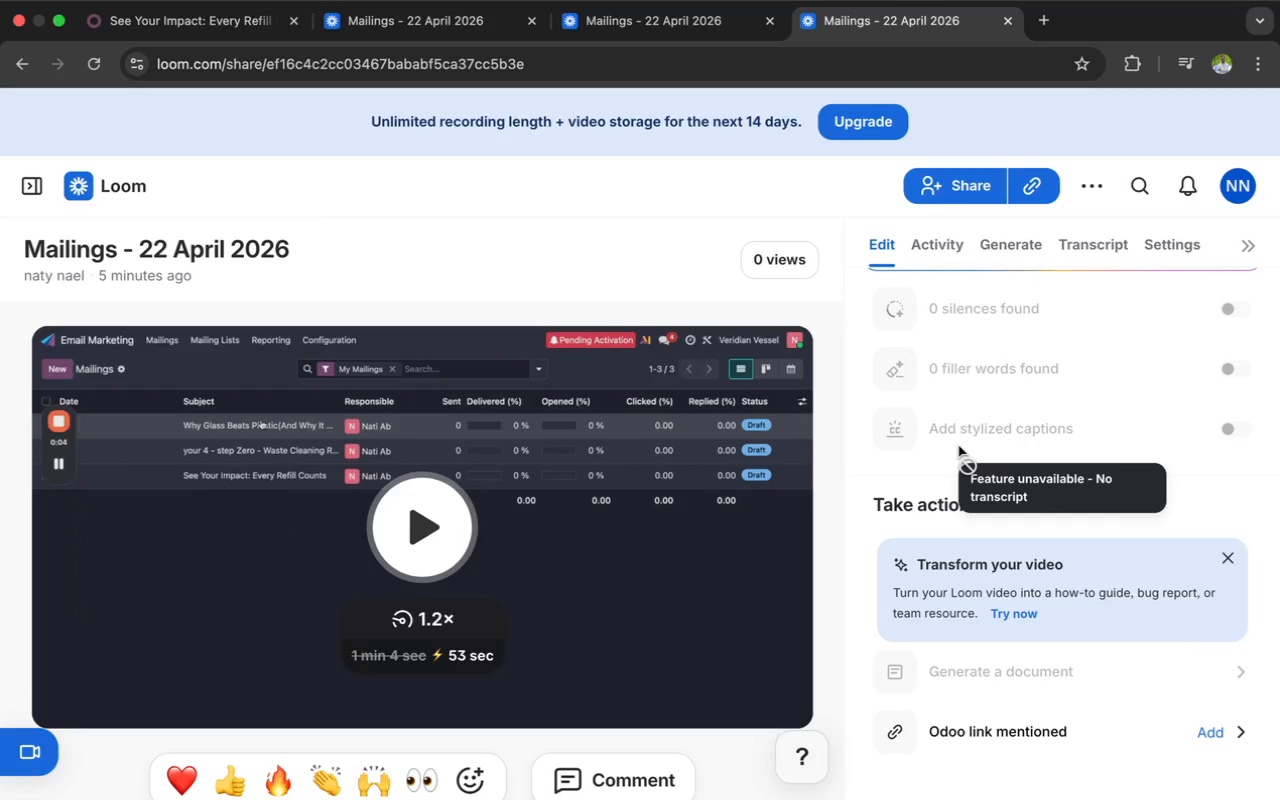 
scroll: coordinate [959, 446], scroll_direction: up, amount: 37.0
 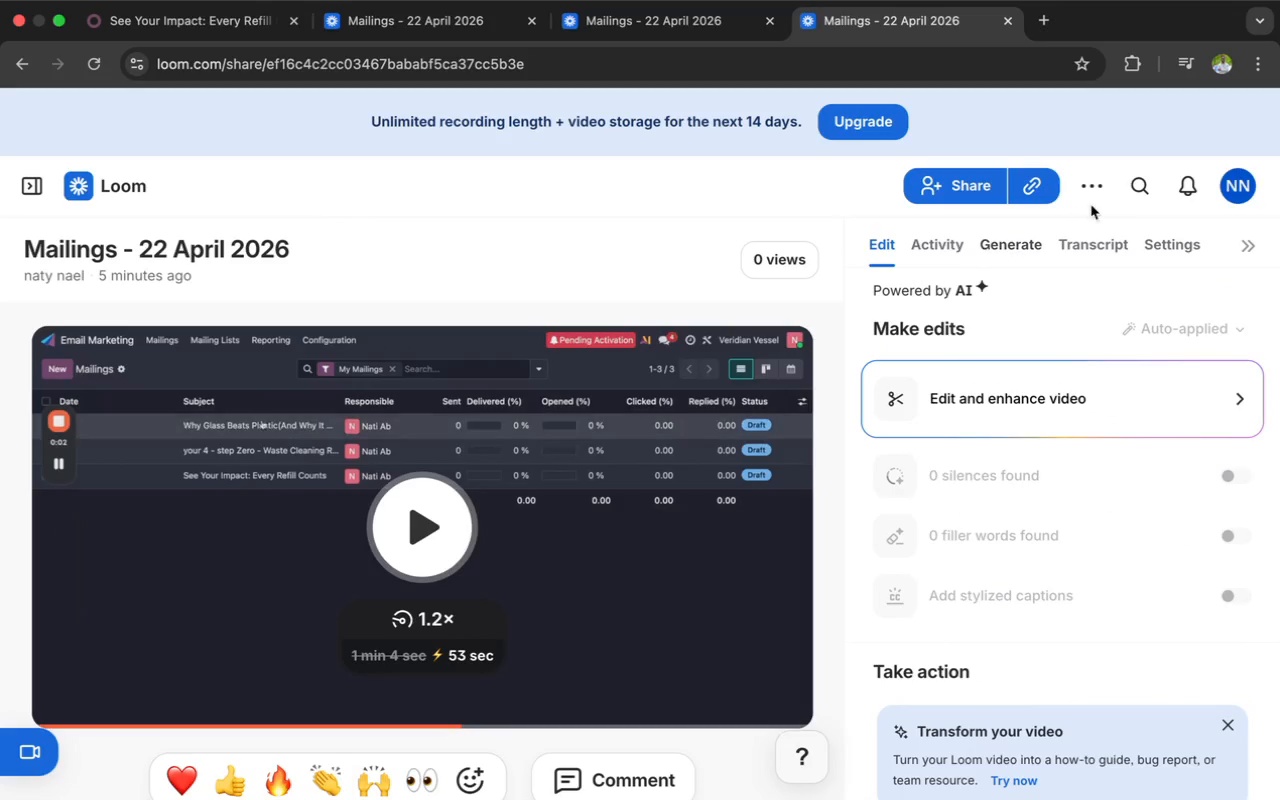 
left_click([1098, 189])
 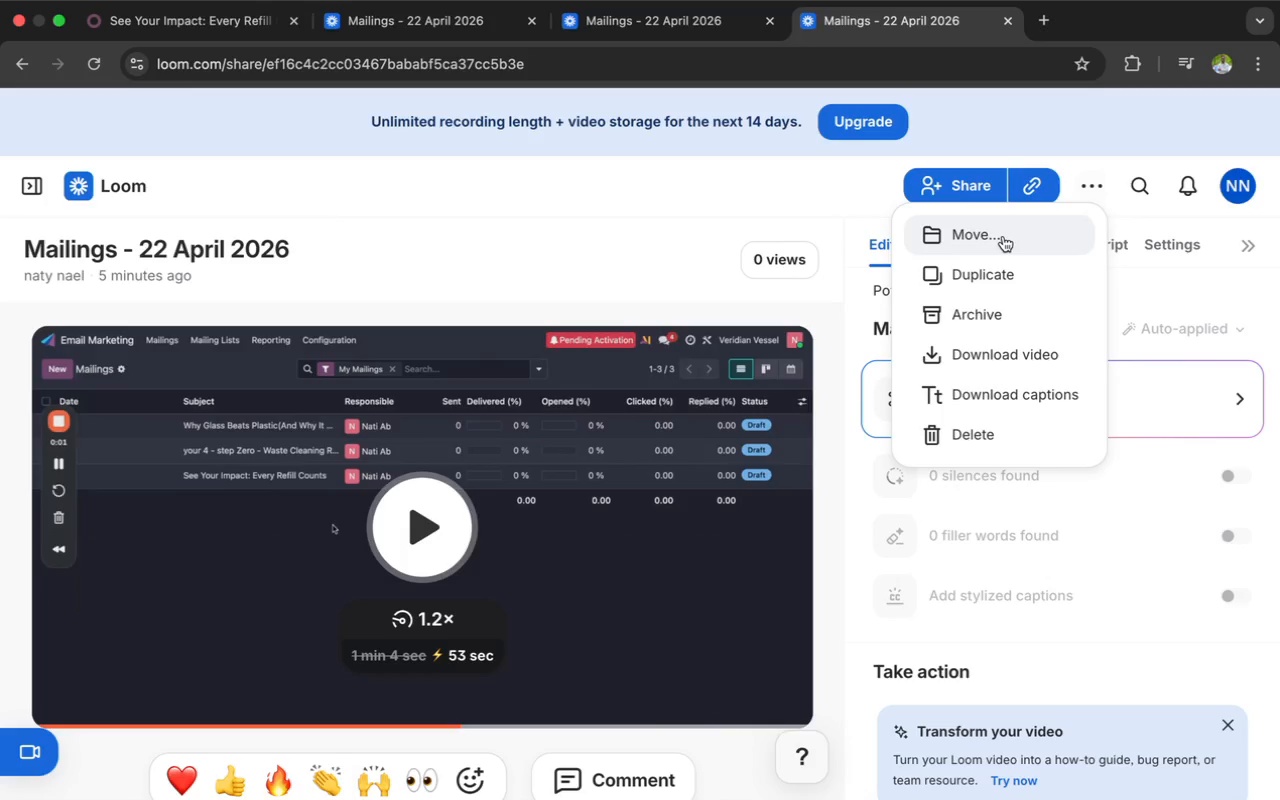 
left_click([1003, 238])
 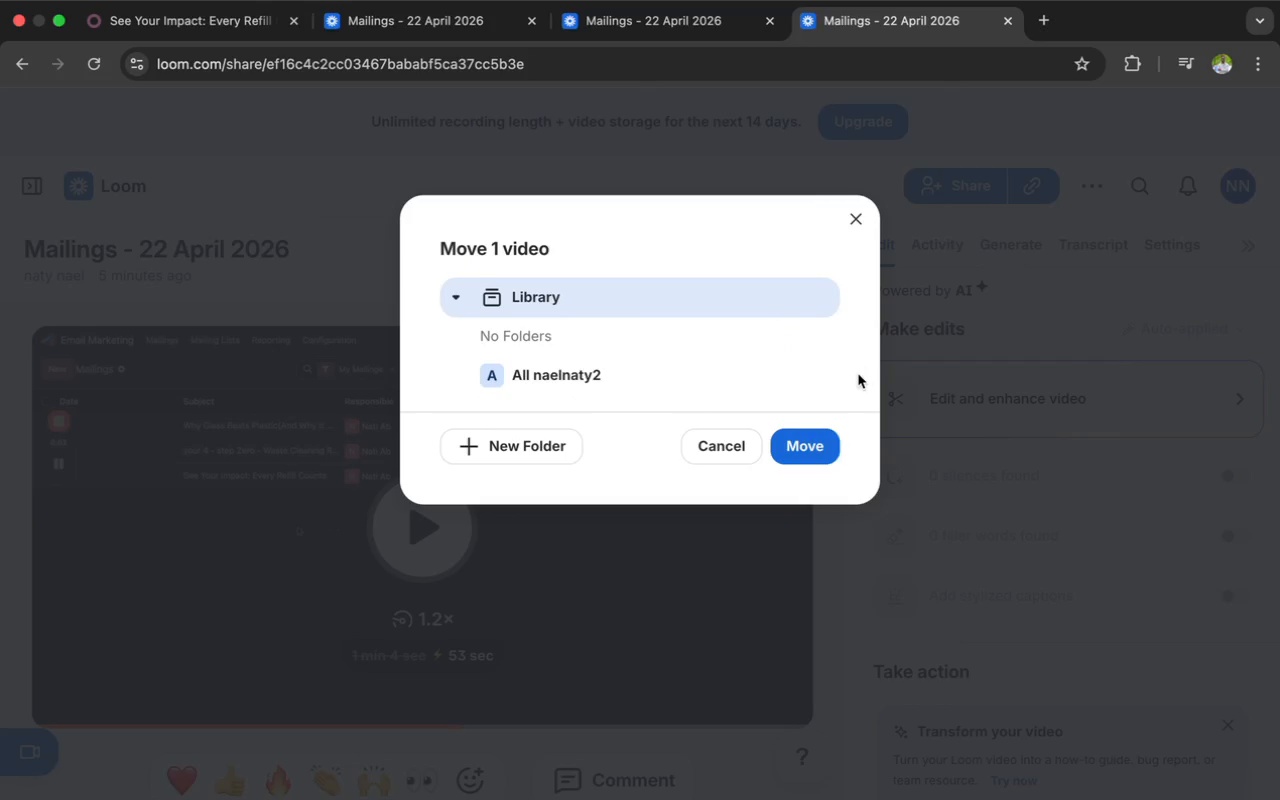 
wait(6.55)
 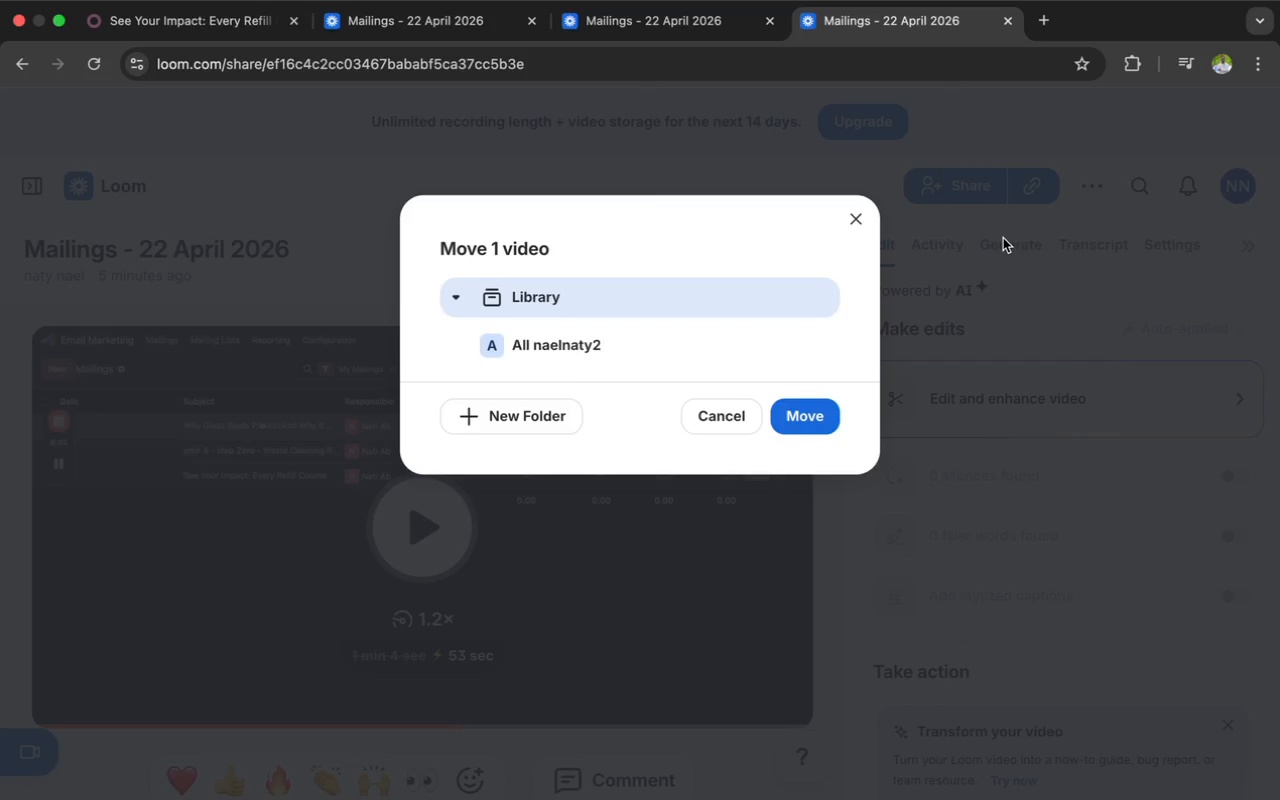 
left_click([857, 216])
 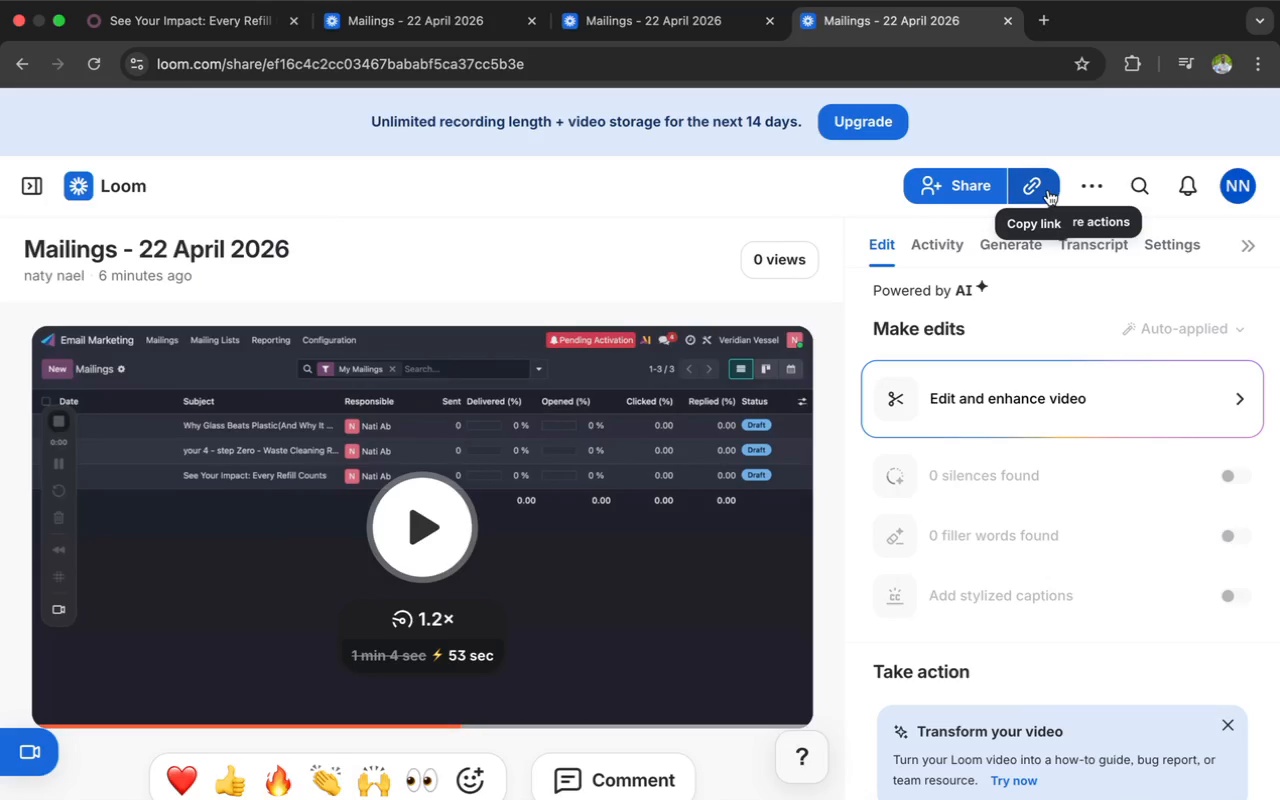 
mouse_move([1076, 181])
 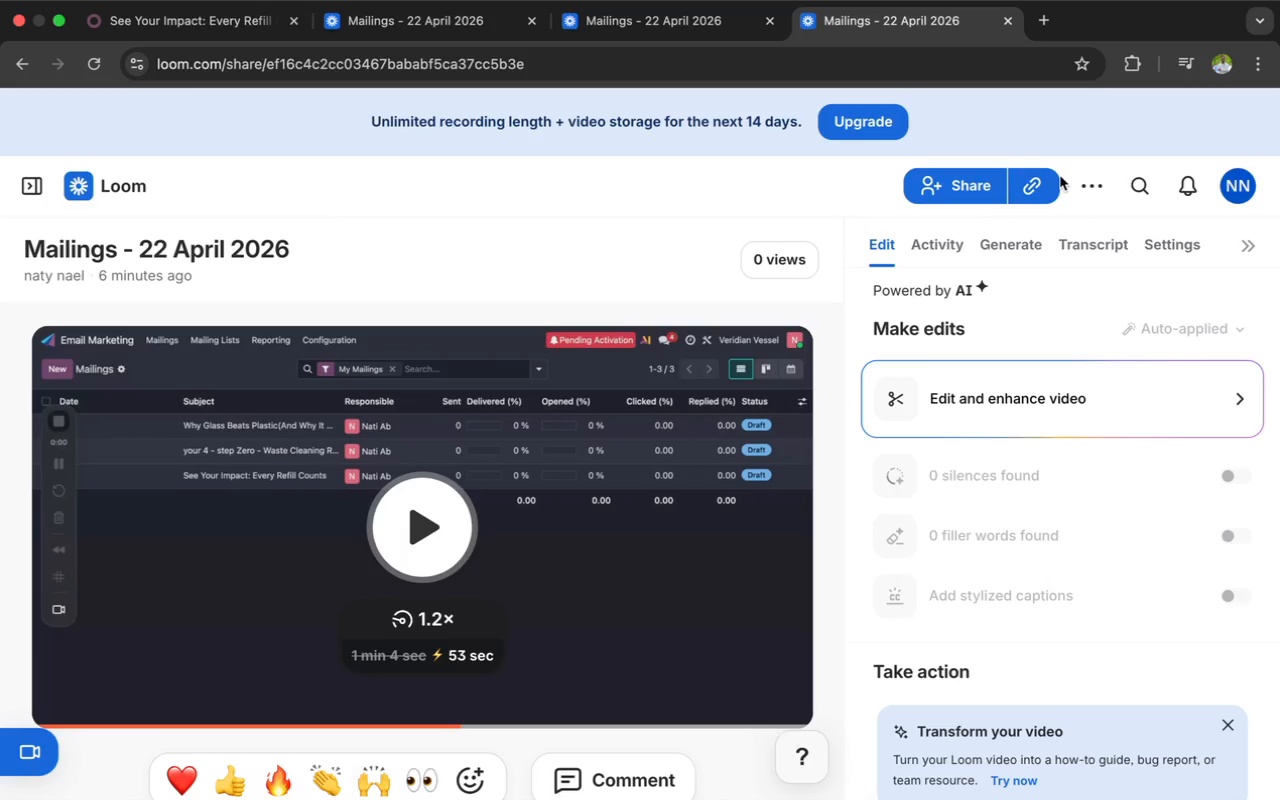 
wait(8.4)
 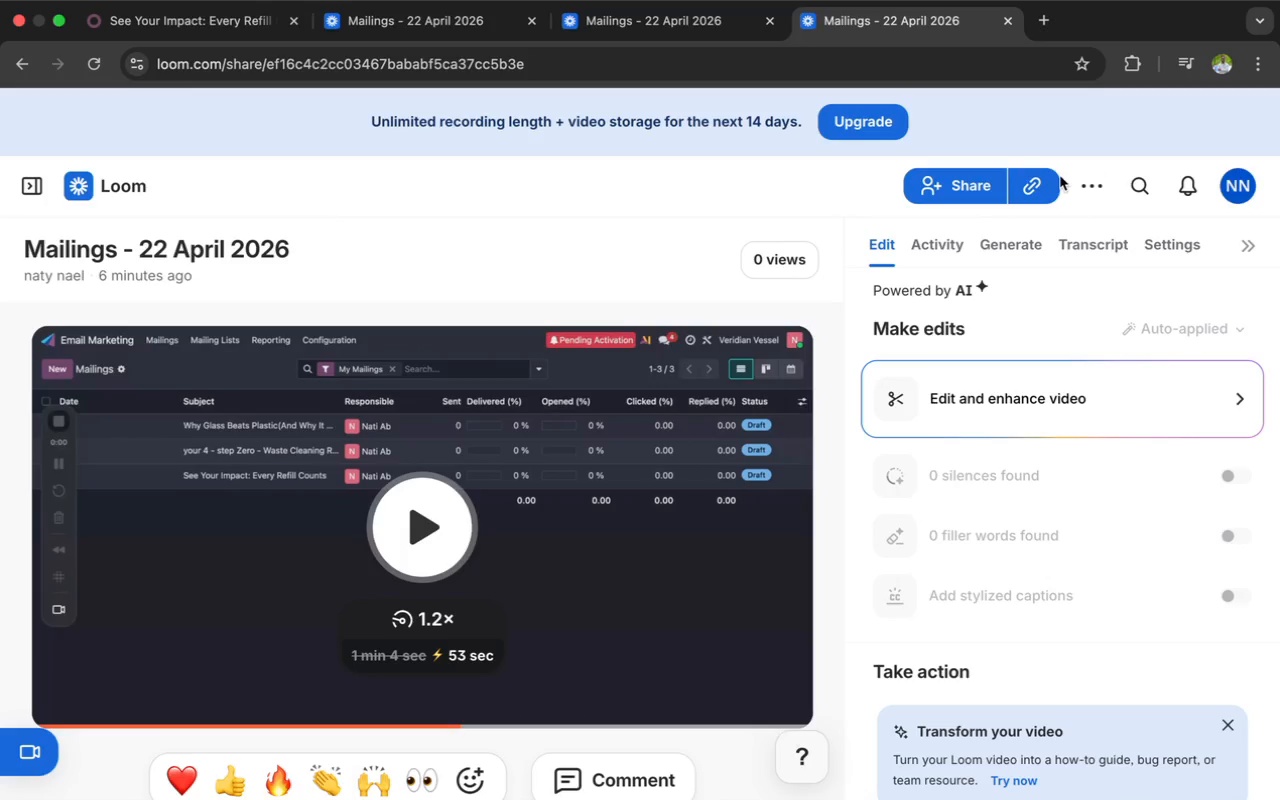 
left_click([1092, 190])
 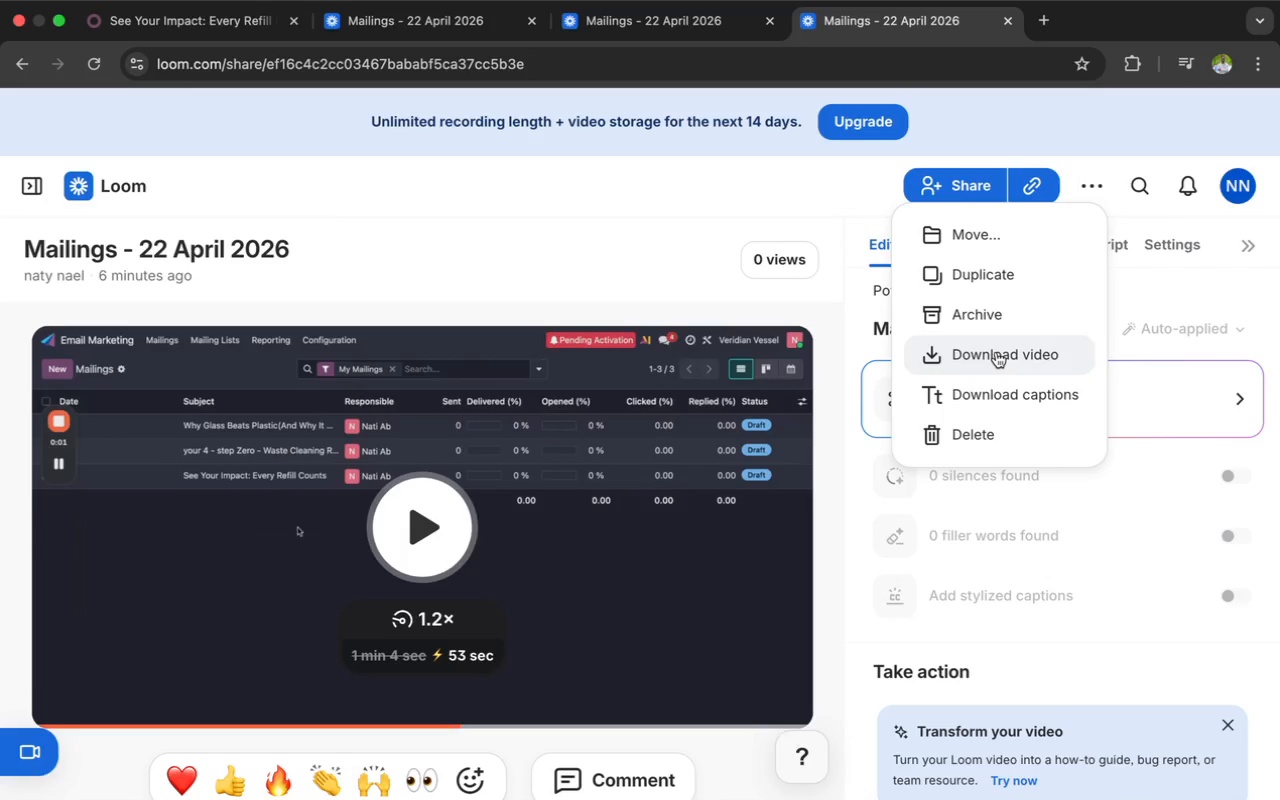 
wait(7.94)
 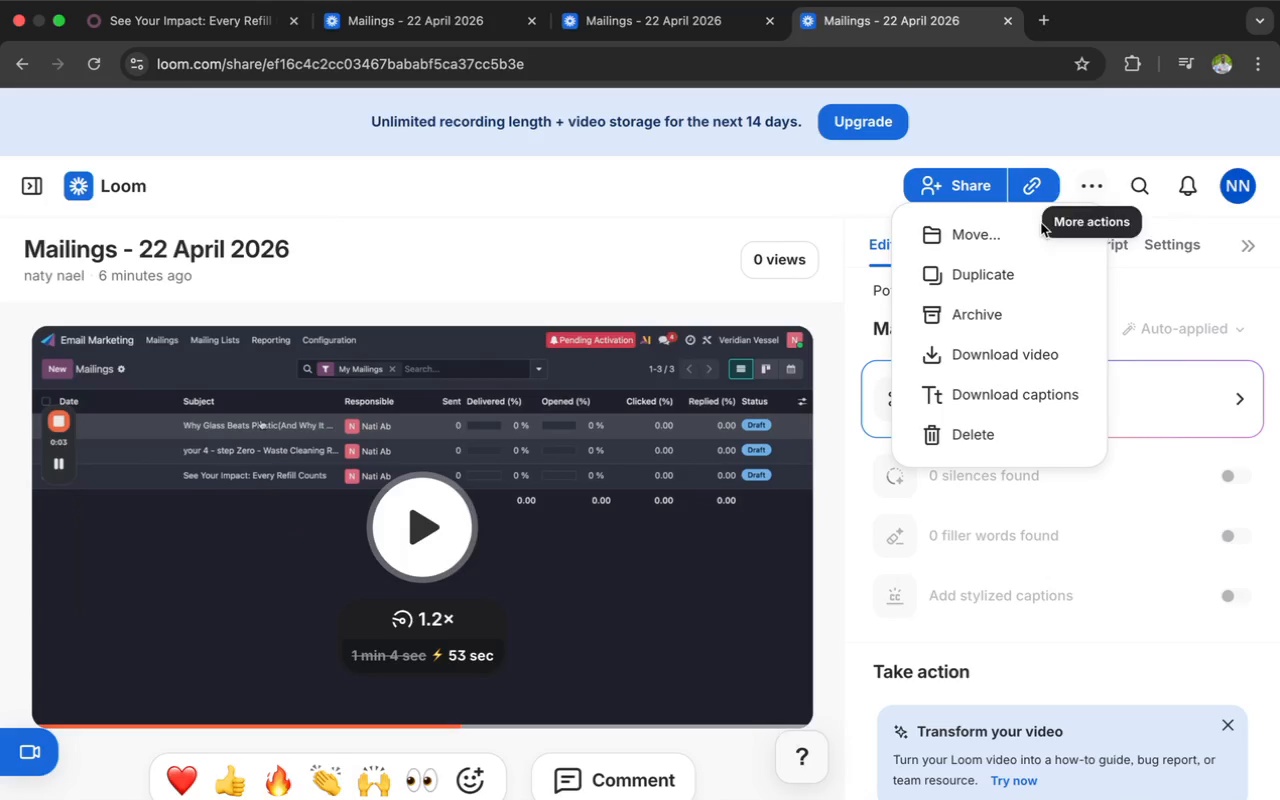 
left_click([996, 352])
 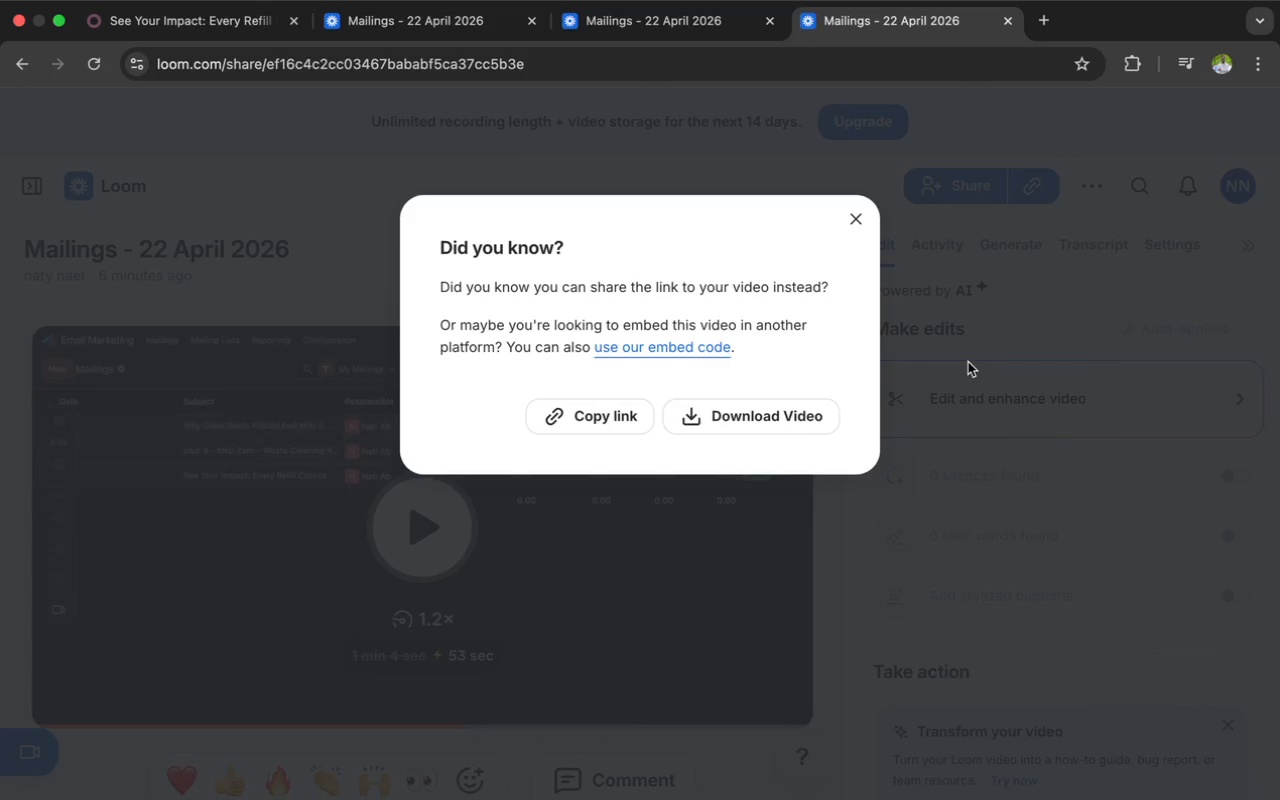 
wait(10.73)
 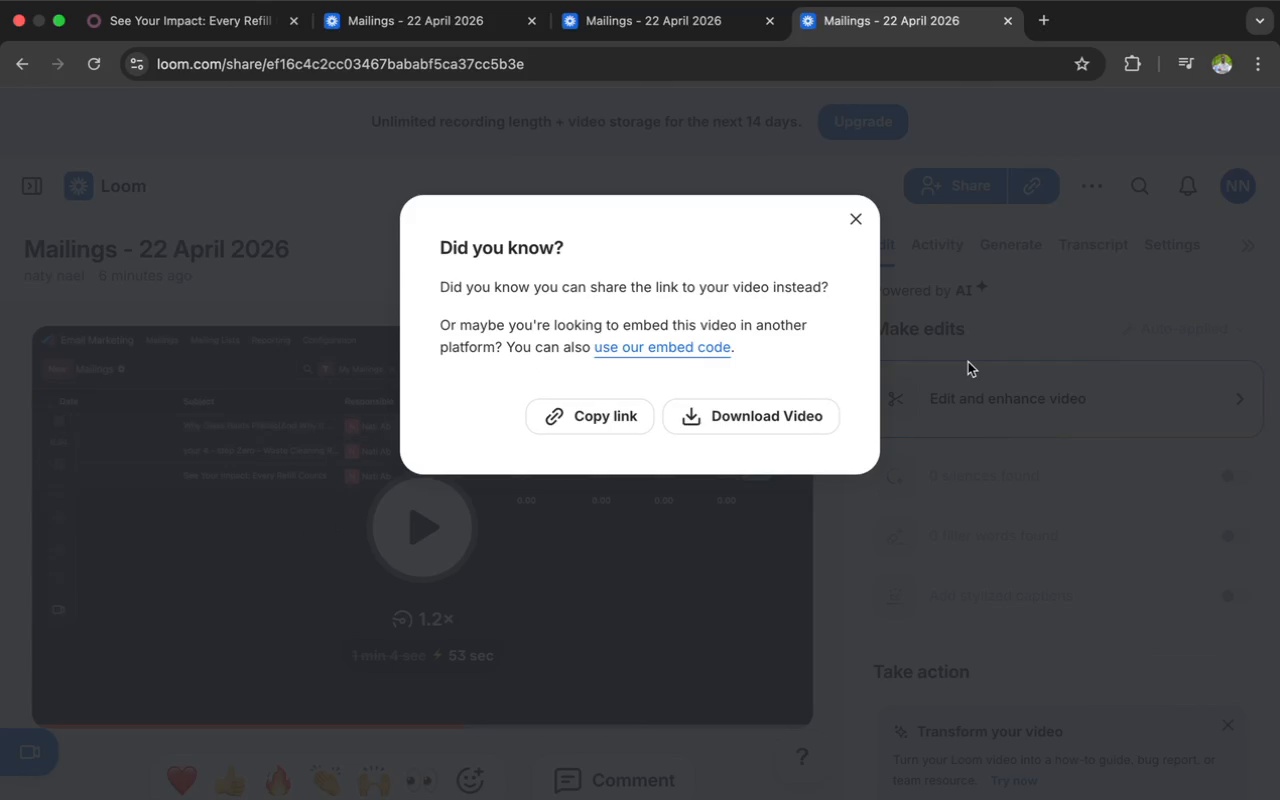 
left_click([768, 415])
 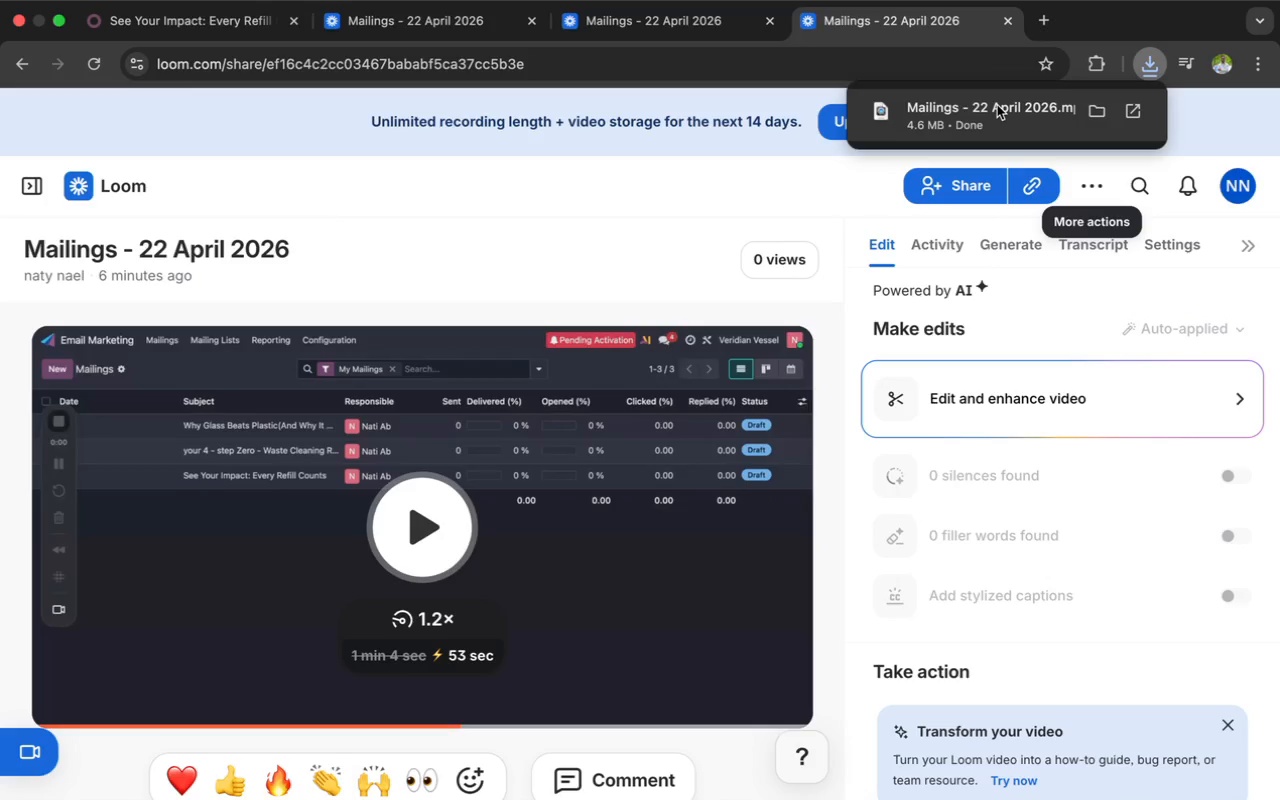 
wait(7.52)
 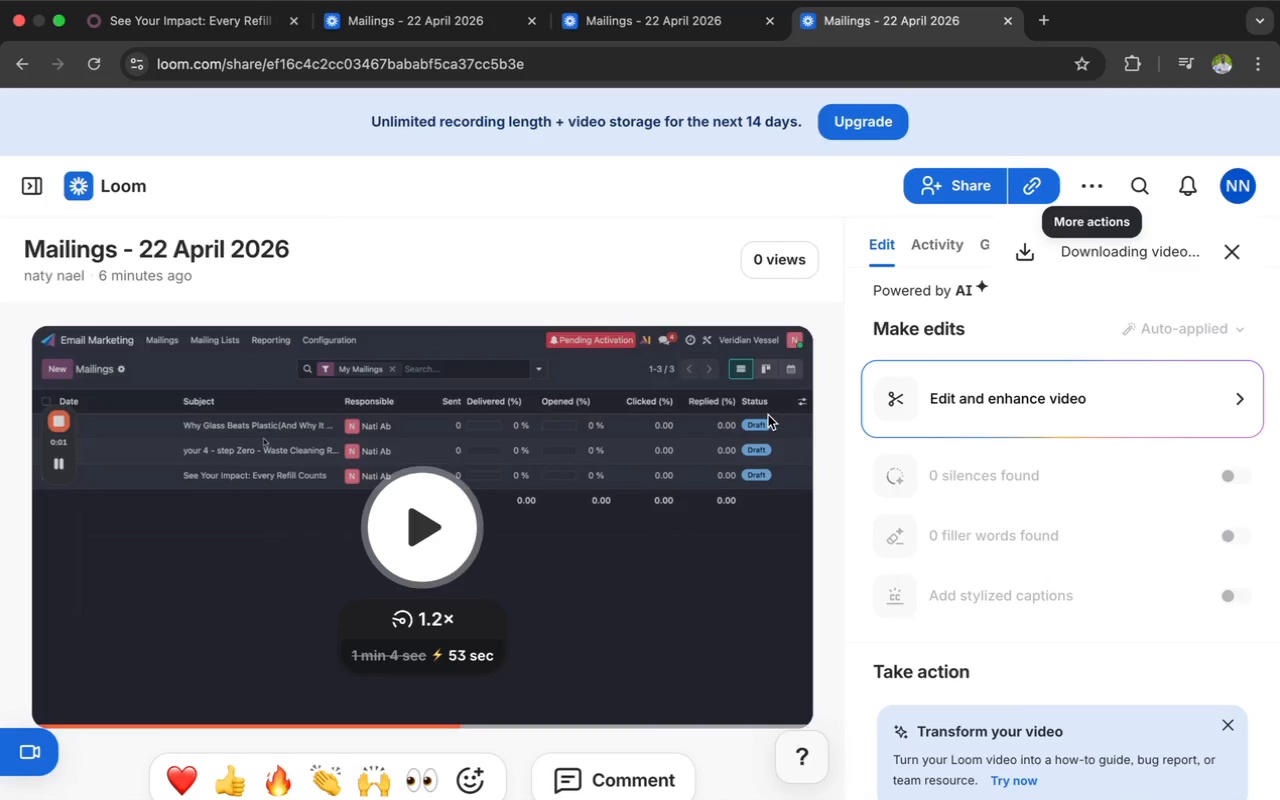 
left_click([1131, 109])
 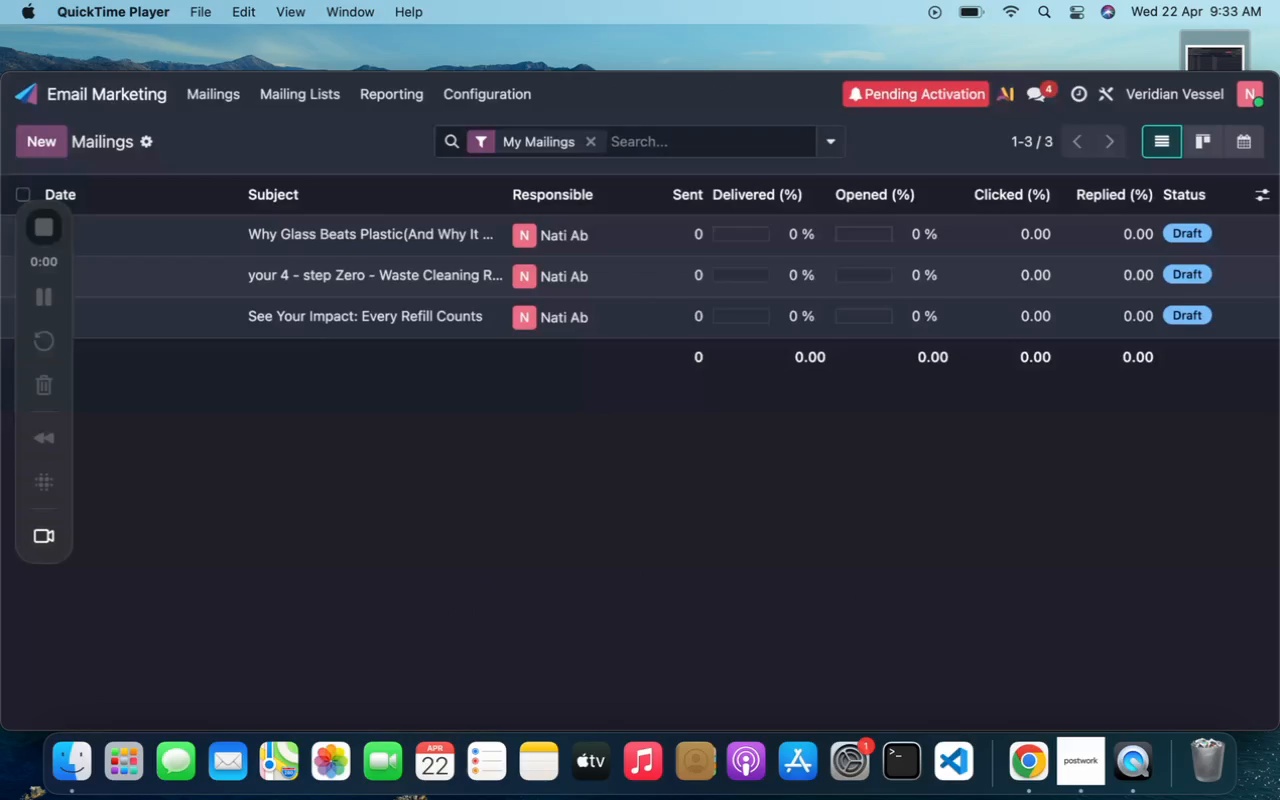 
wait(15.6)
 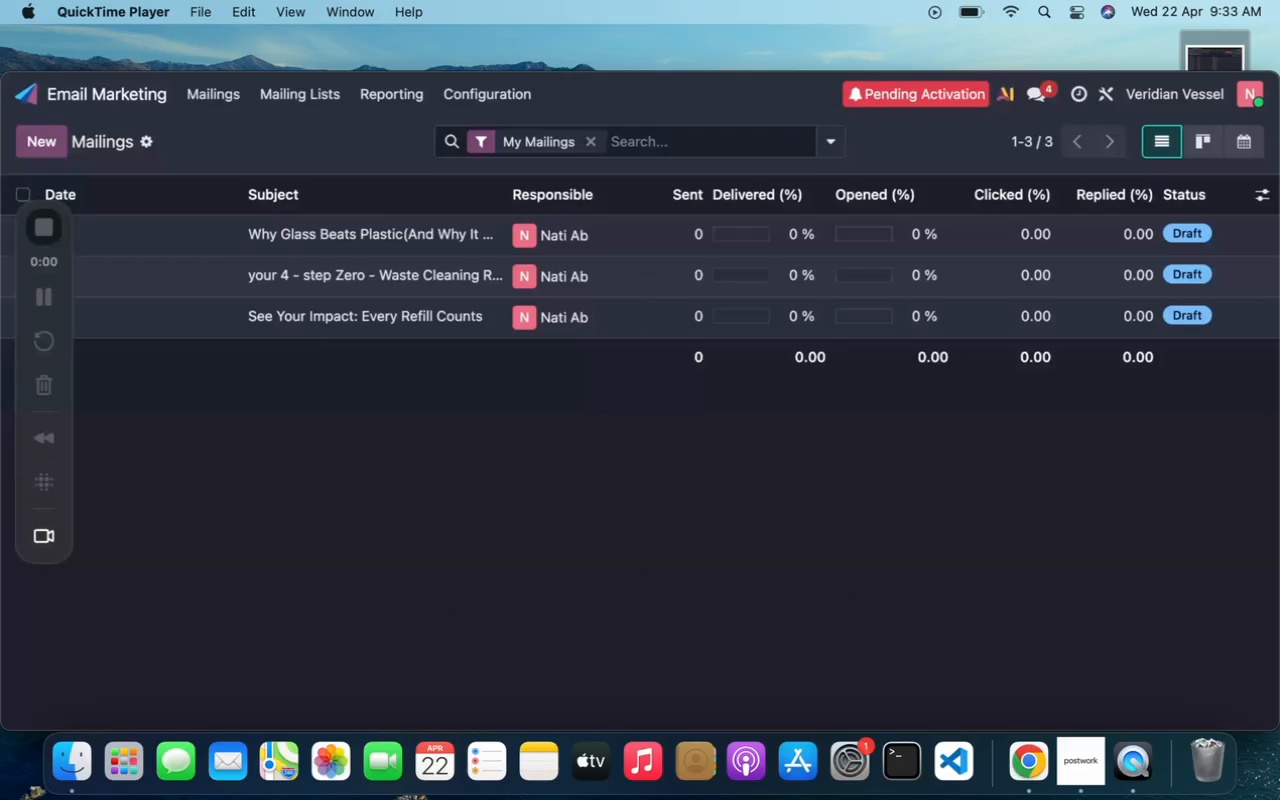 
left_click([635, 578])
 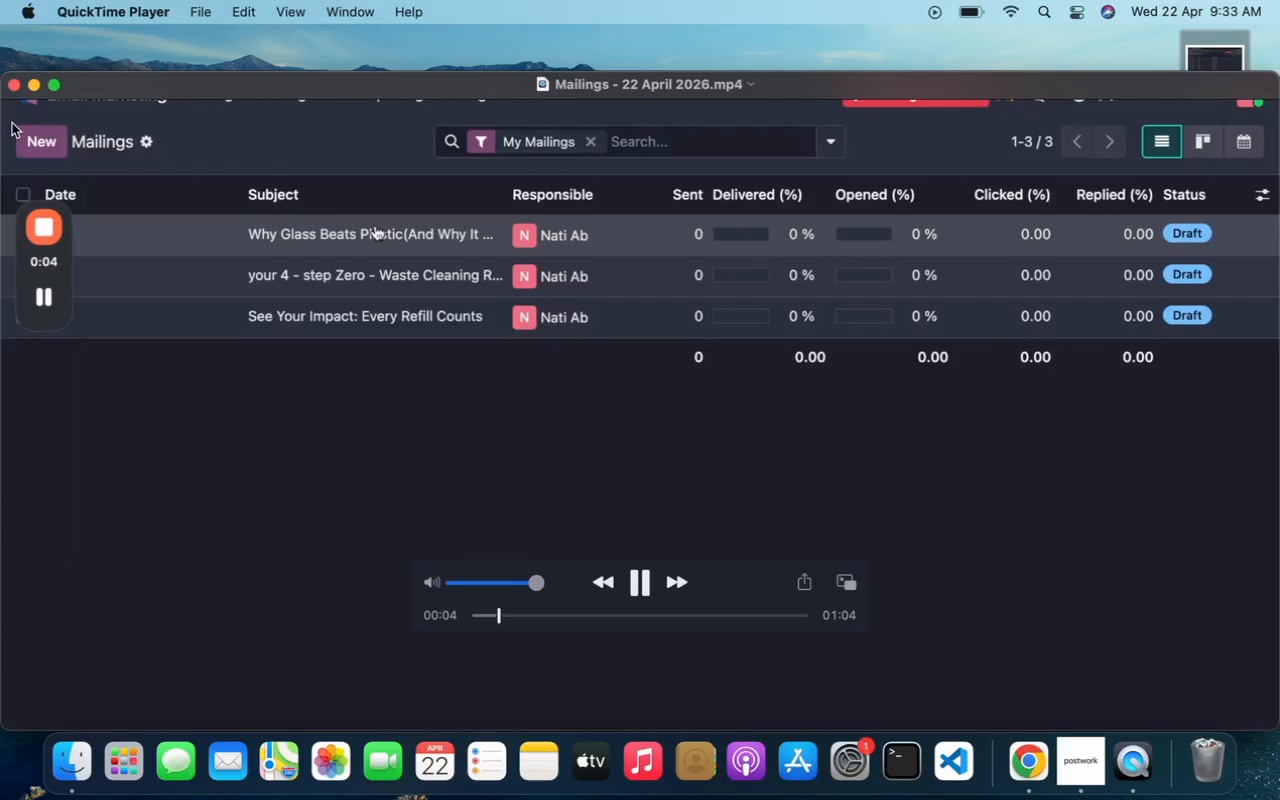 
wait(7.16)
 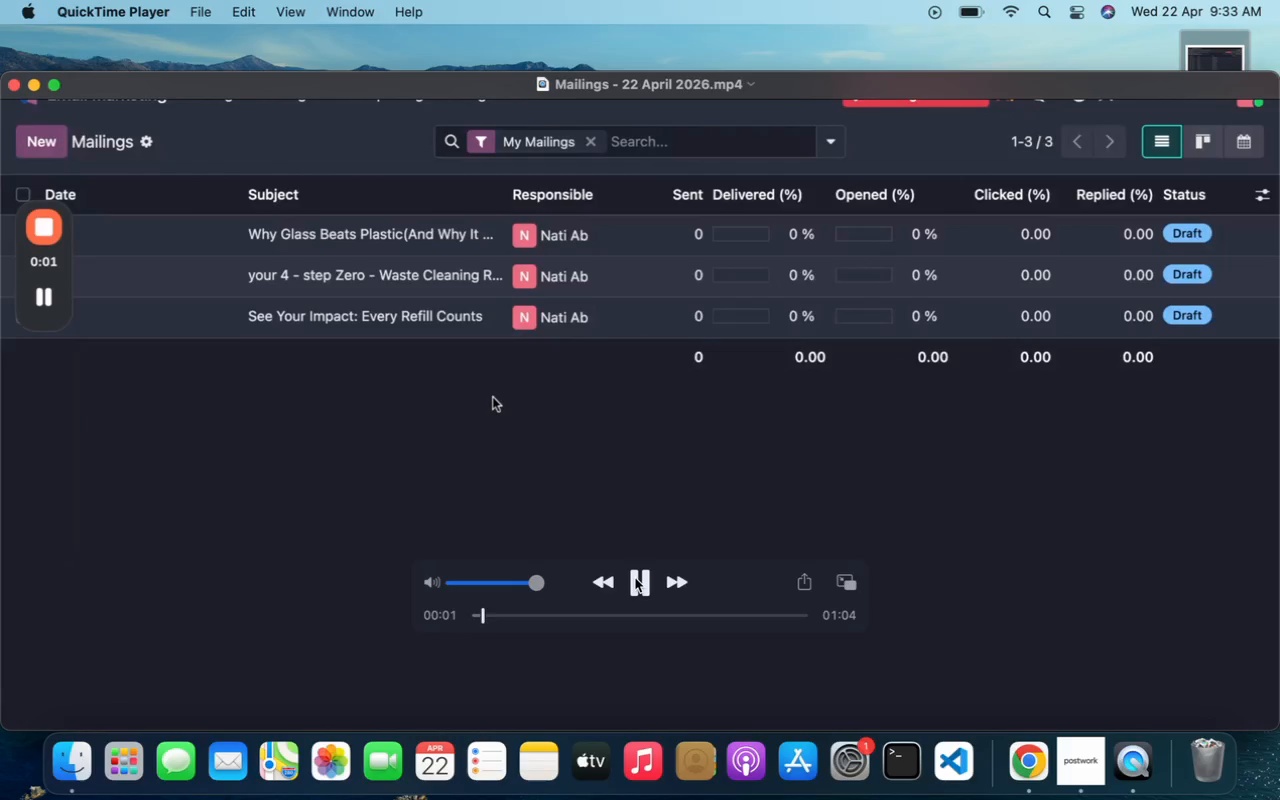 
left_click([12, 82])
 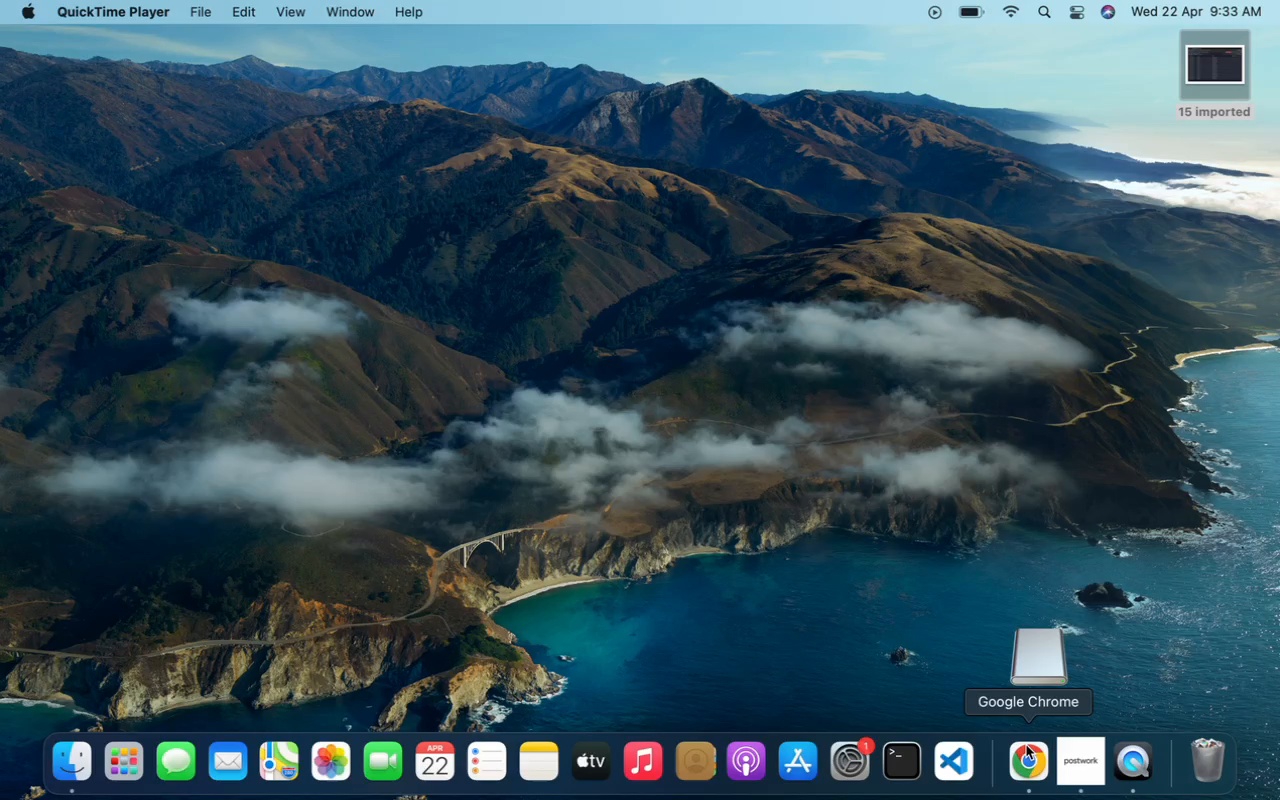 
left_click([1029, 756])
 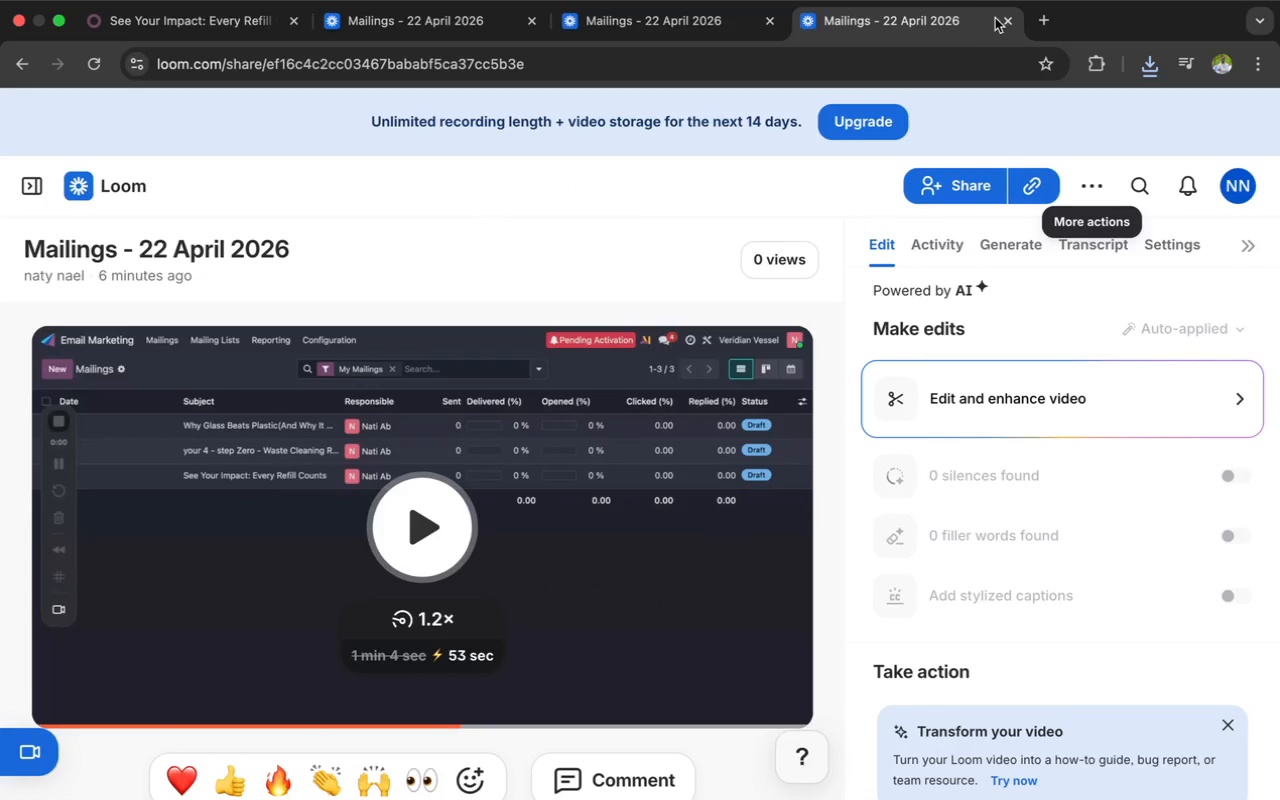 
left_click([1003, 20])
 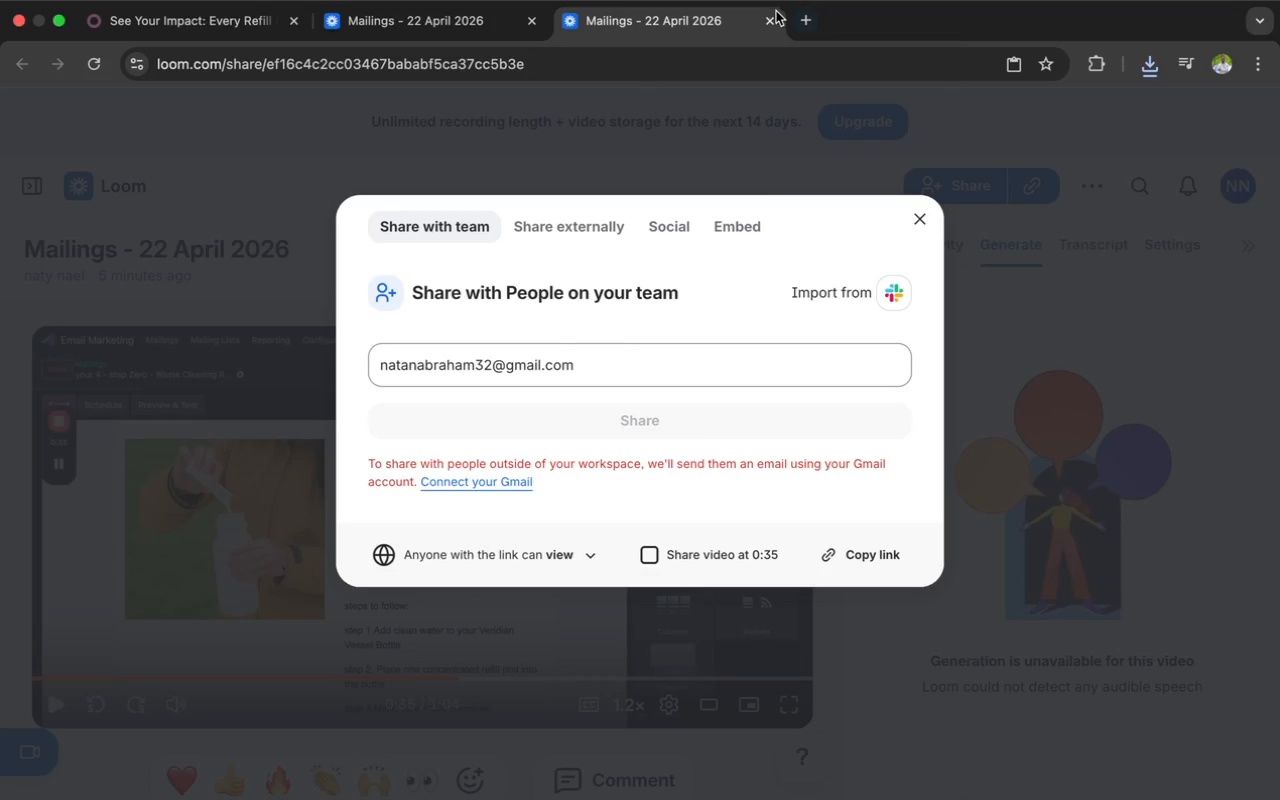 
left_click([771, 18])
 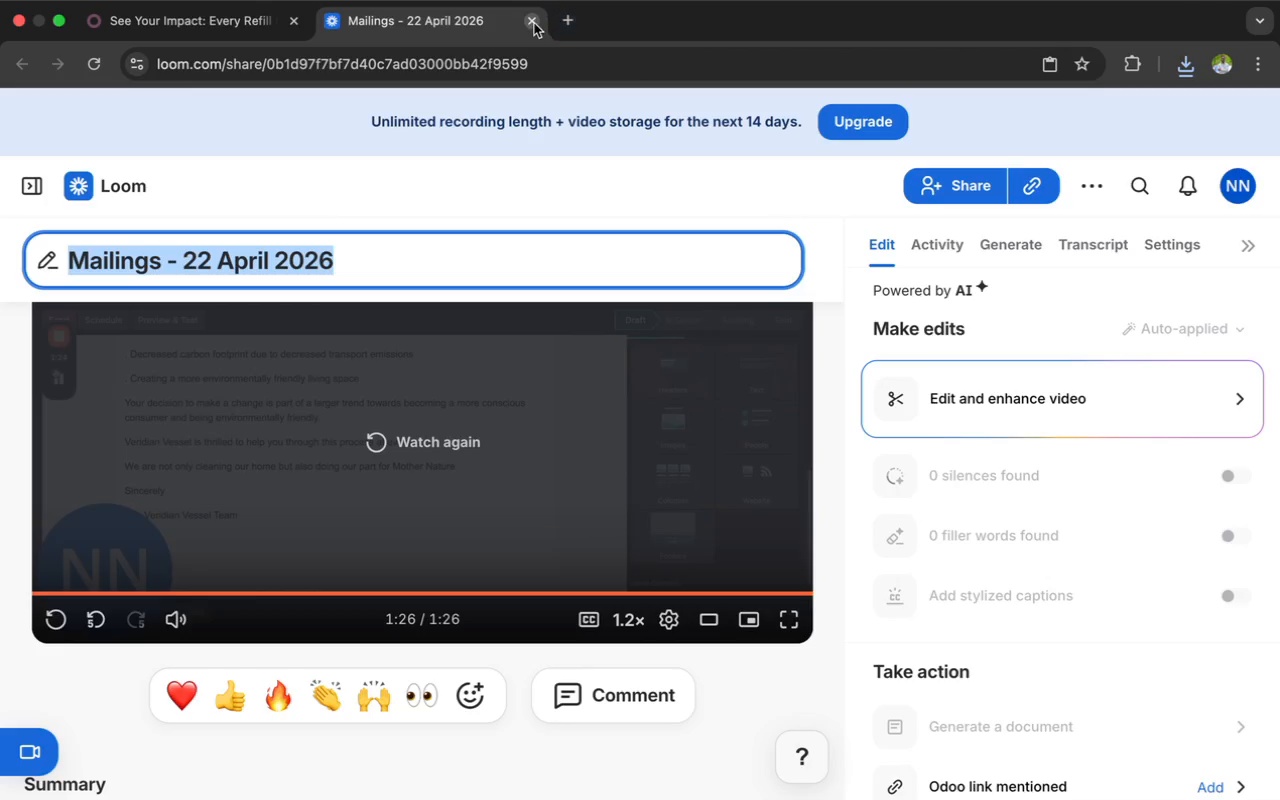 
left_click([534, 23])
 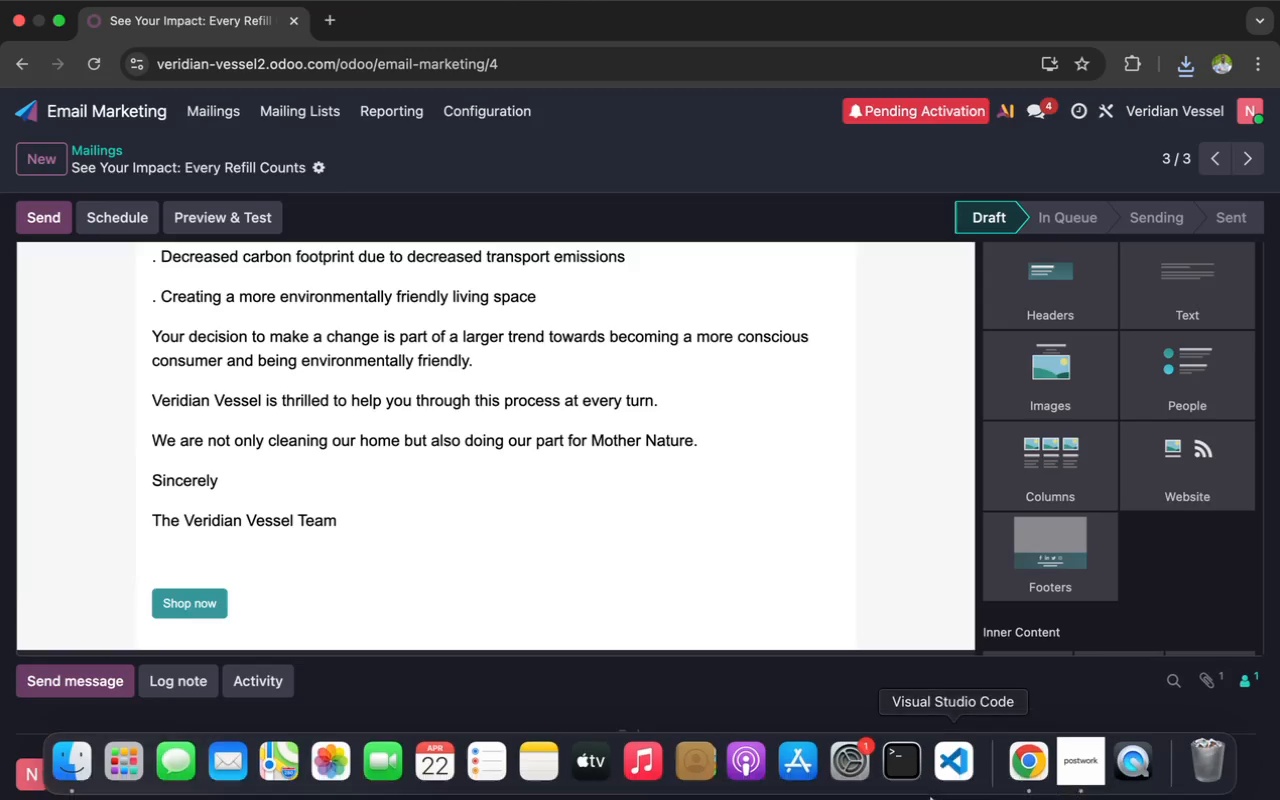 
left_click([1091, 781])